 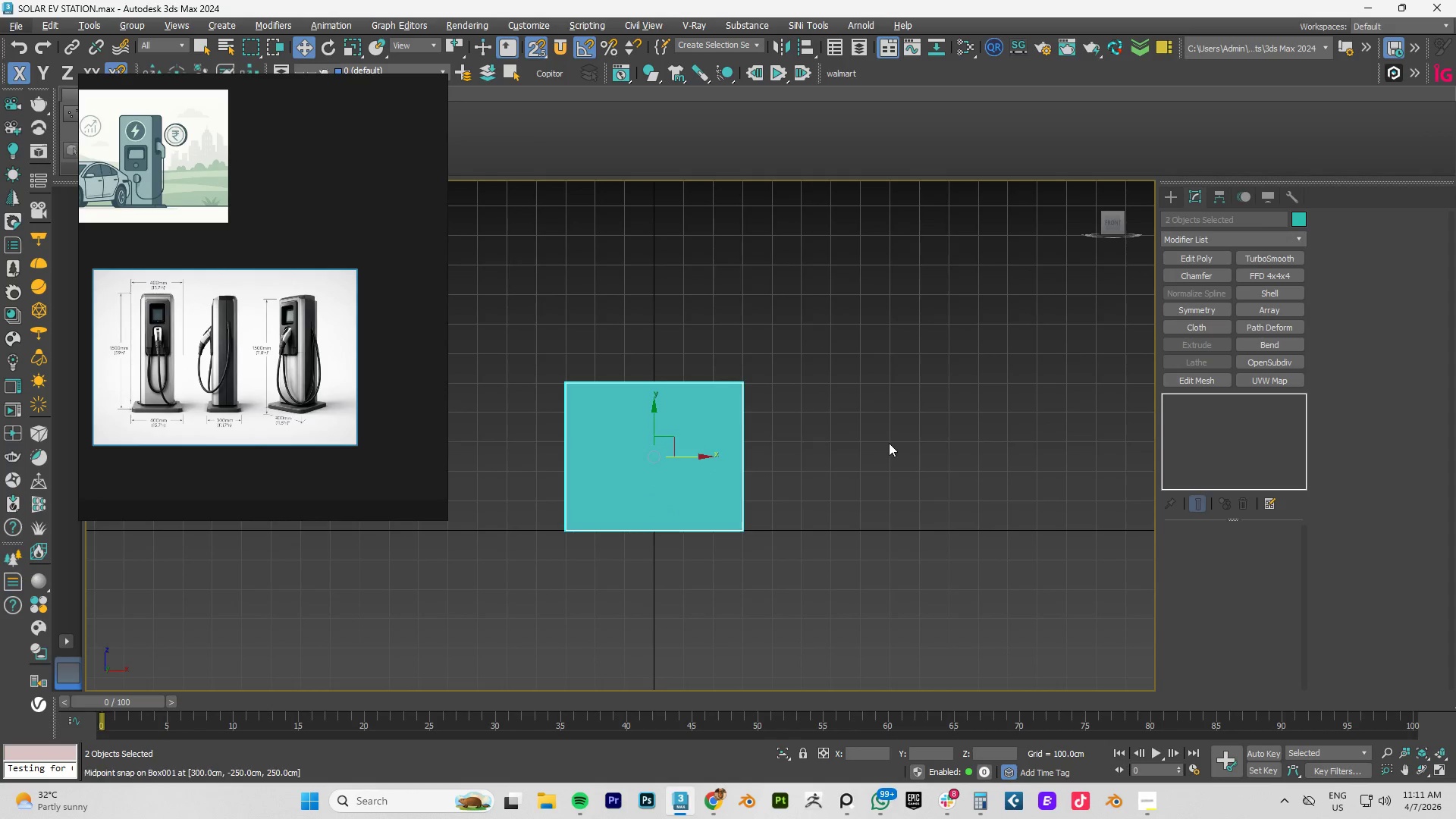 
left_click([889, 443])
 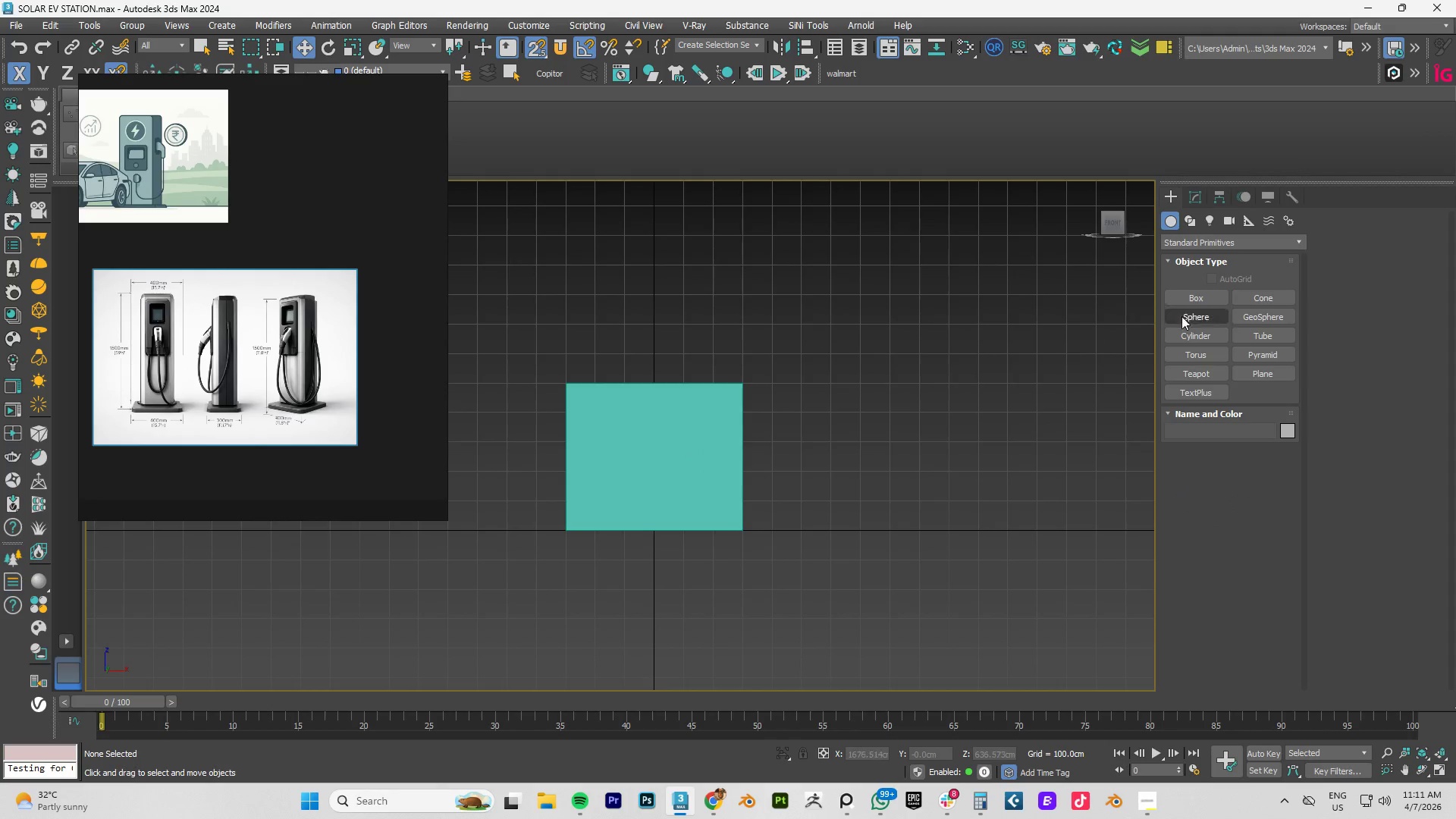 
left_click([1190, 296])
 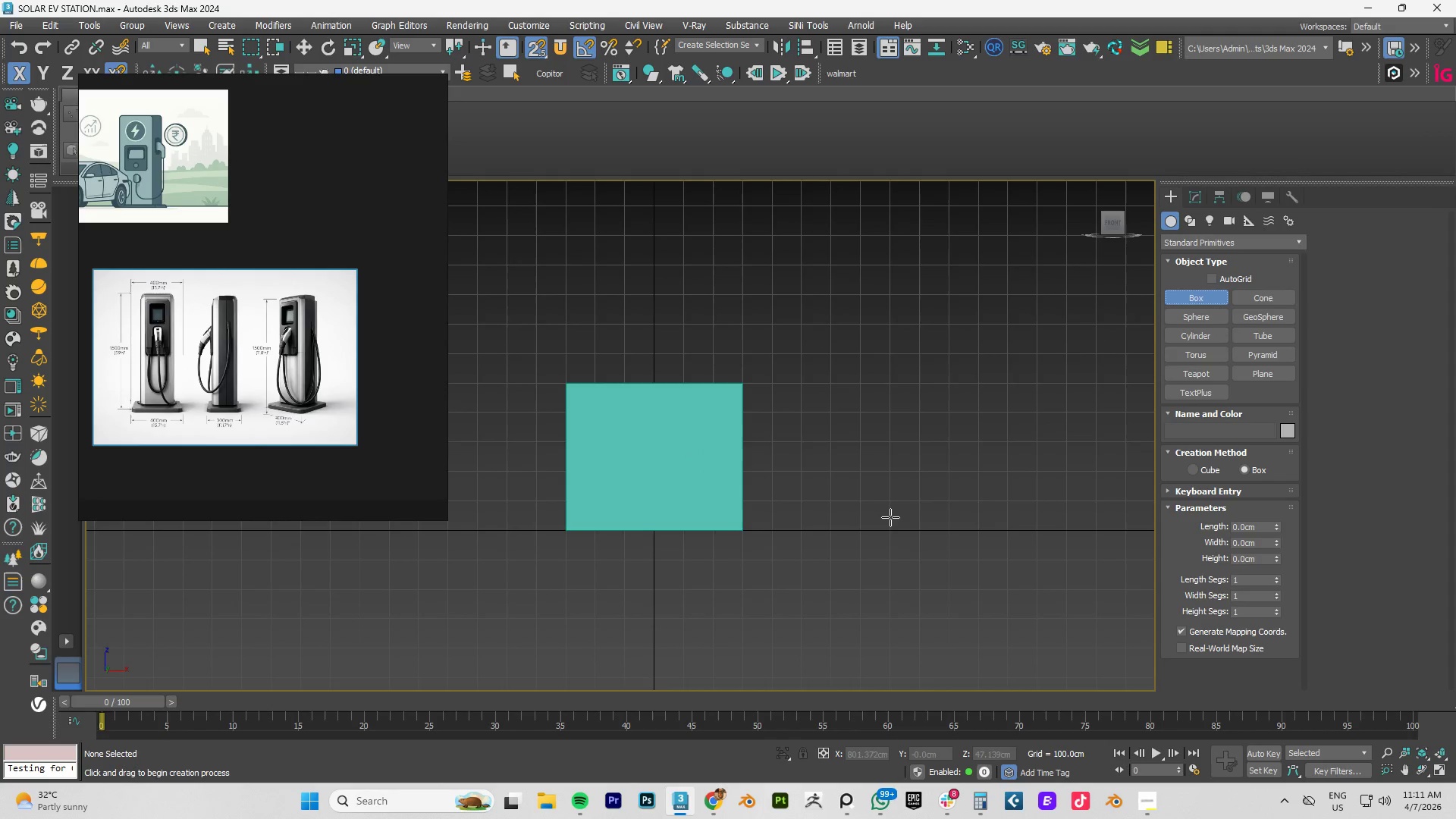 
hold_key(key=AltLeft, duration=0.53)
 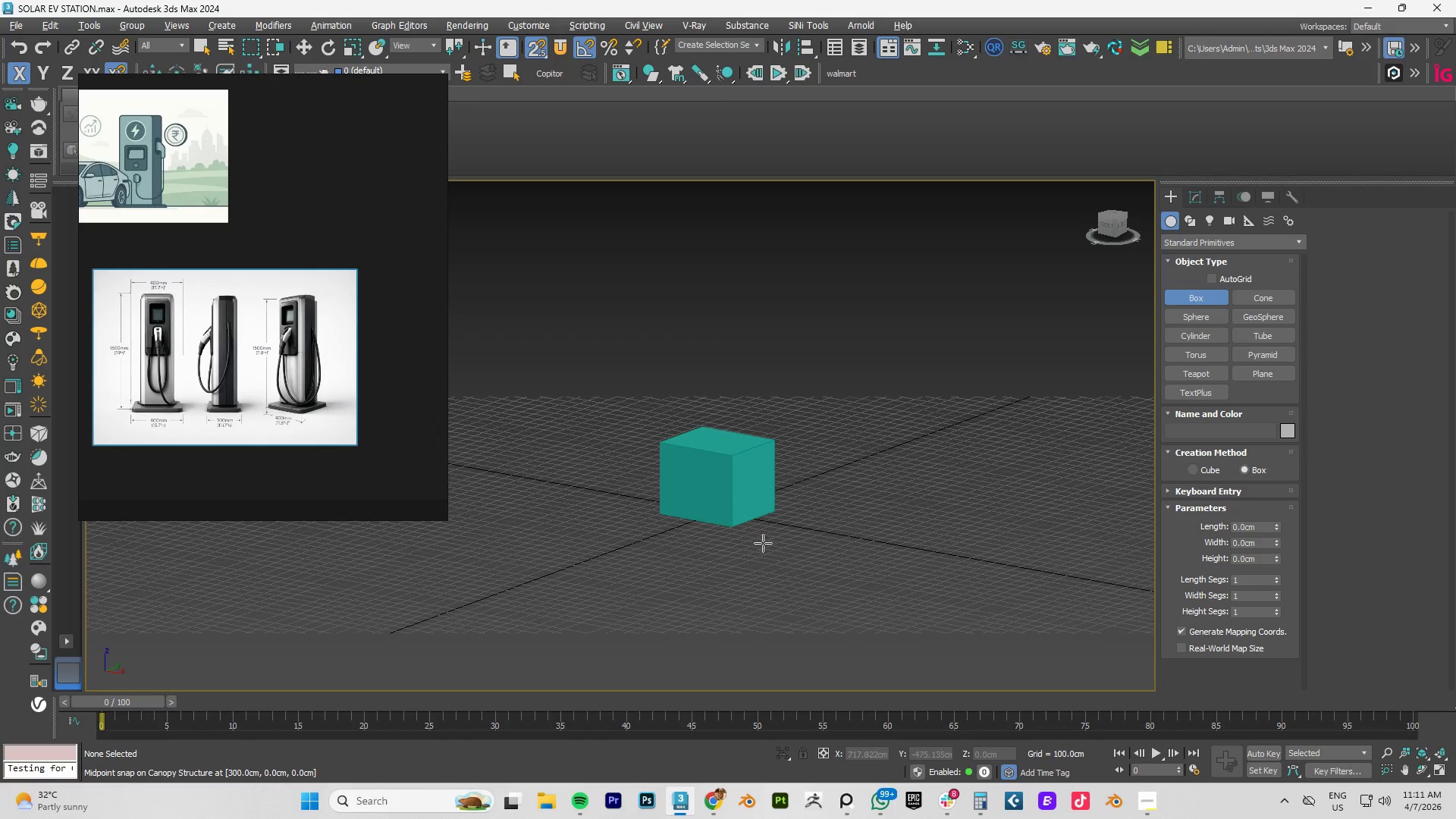 
hold_key(key=AltLeft, duration=9.44)
scroll: coordinate [772, 511], scroll_direction: down, amount: 2.0
 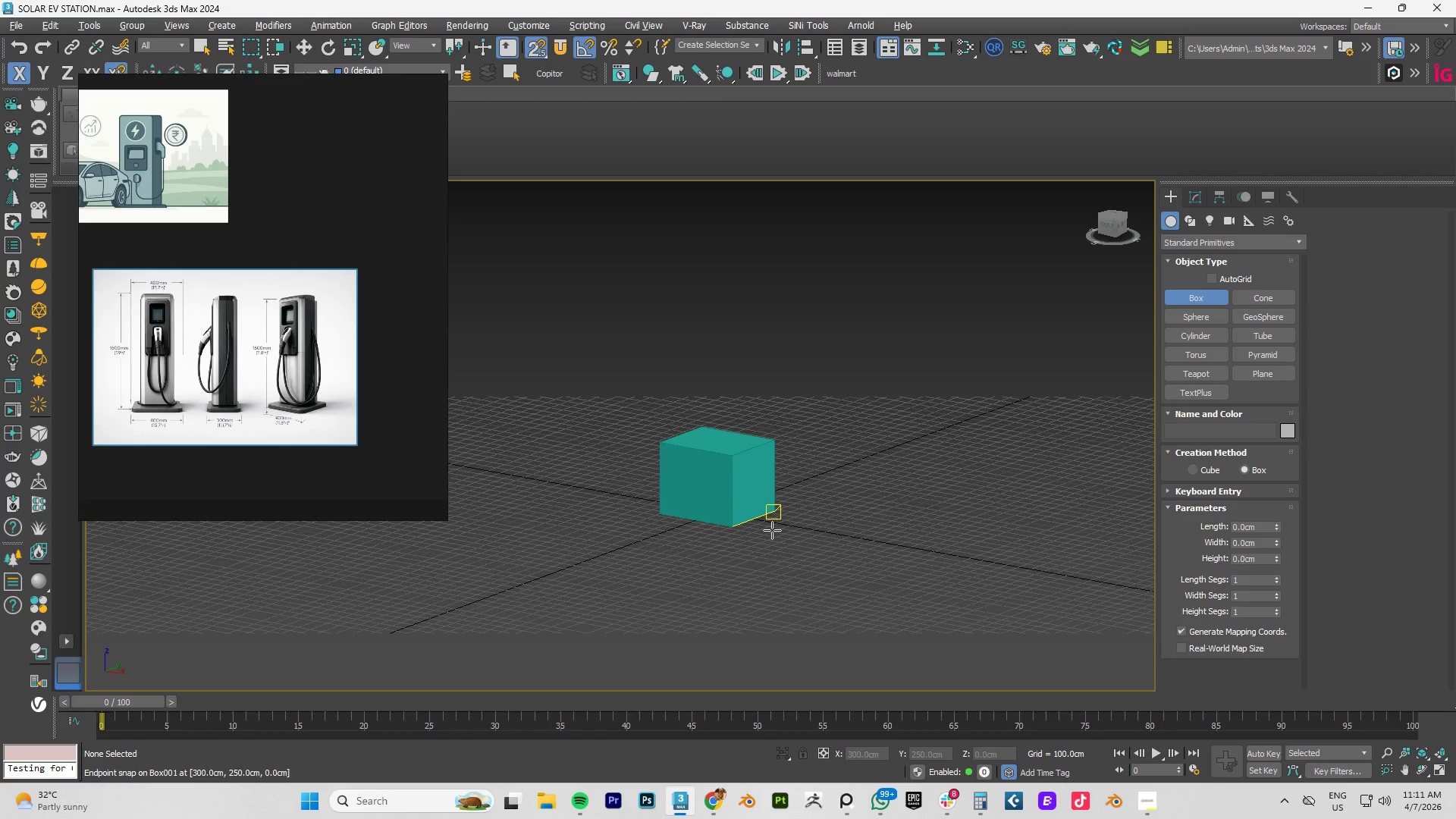 
type(pz)
 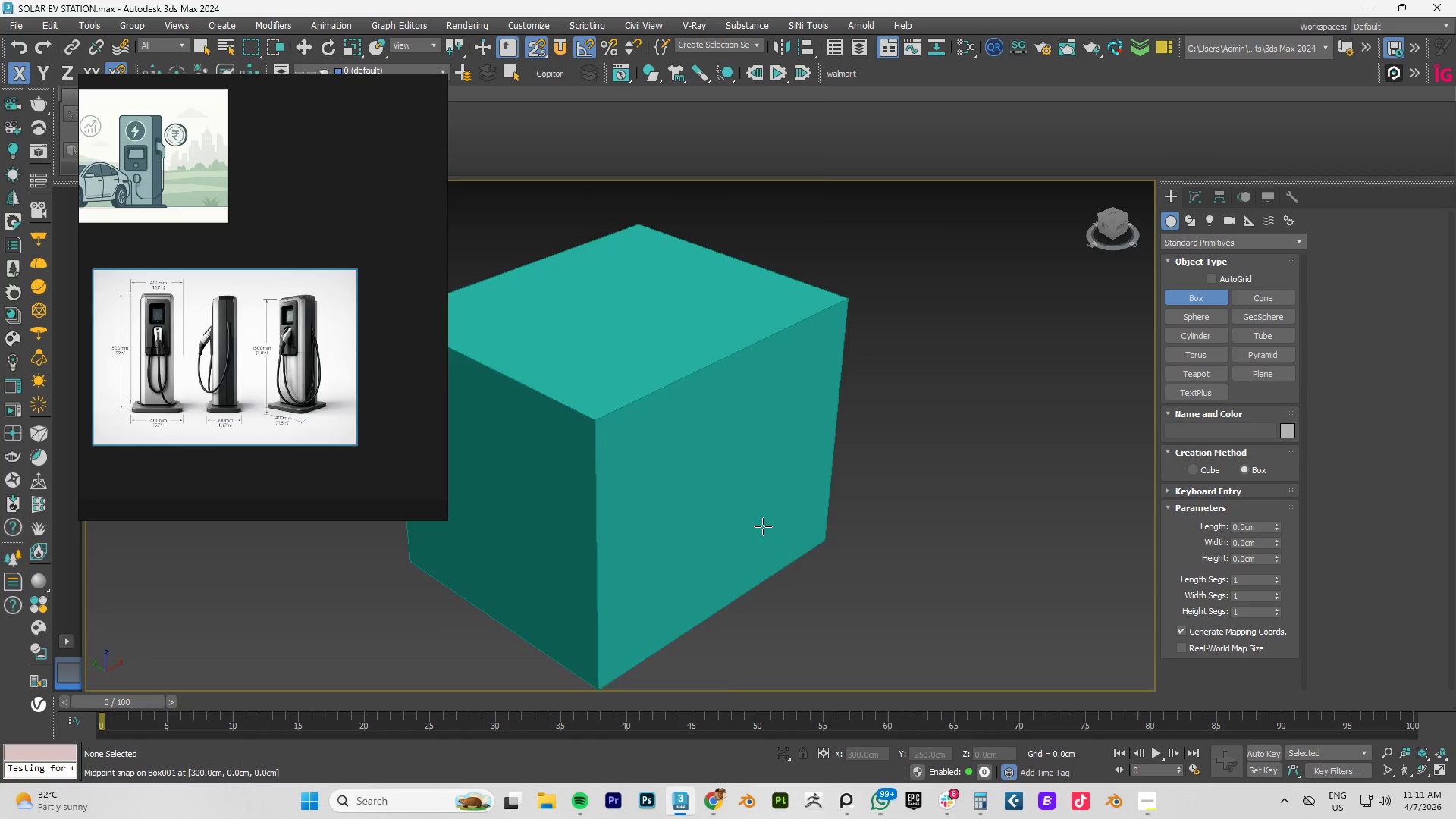 
scroll: coordinate [762, 526], scroll_direction: down, amount: 4.0
 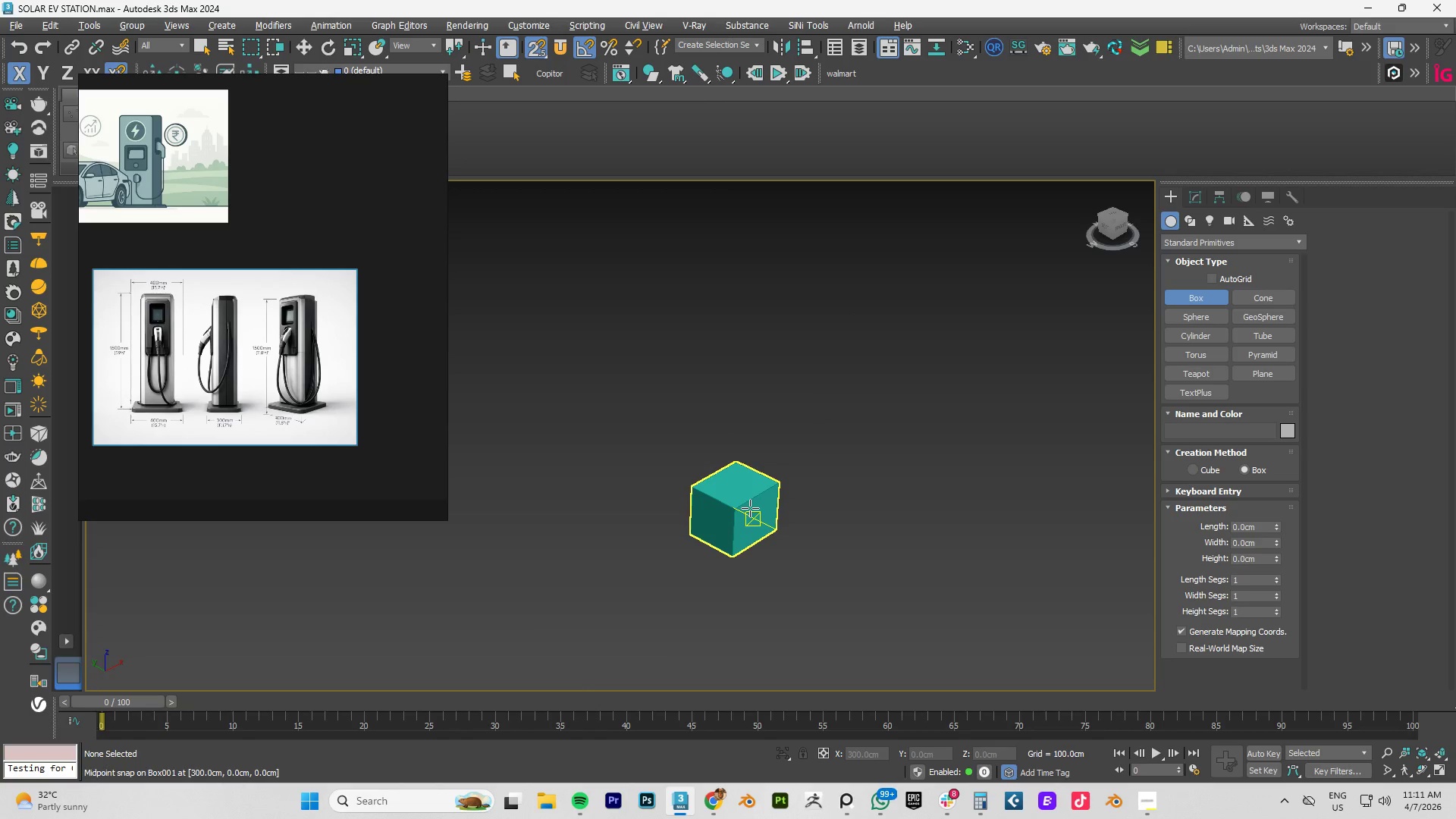 
type(gg)
 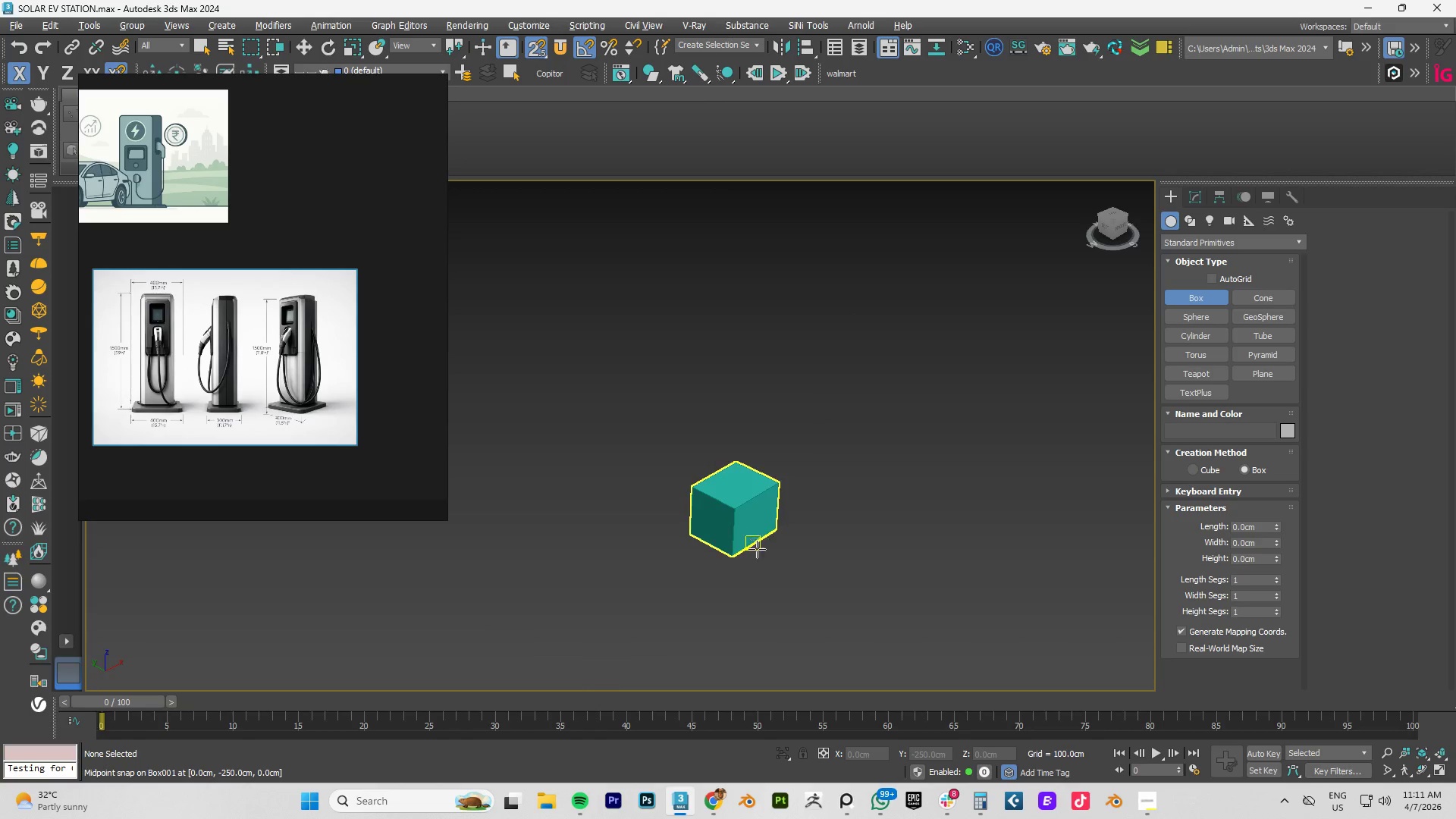 
scroll: coordinate [755, 555], scroll_direction: down, amount: 3.0
 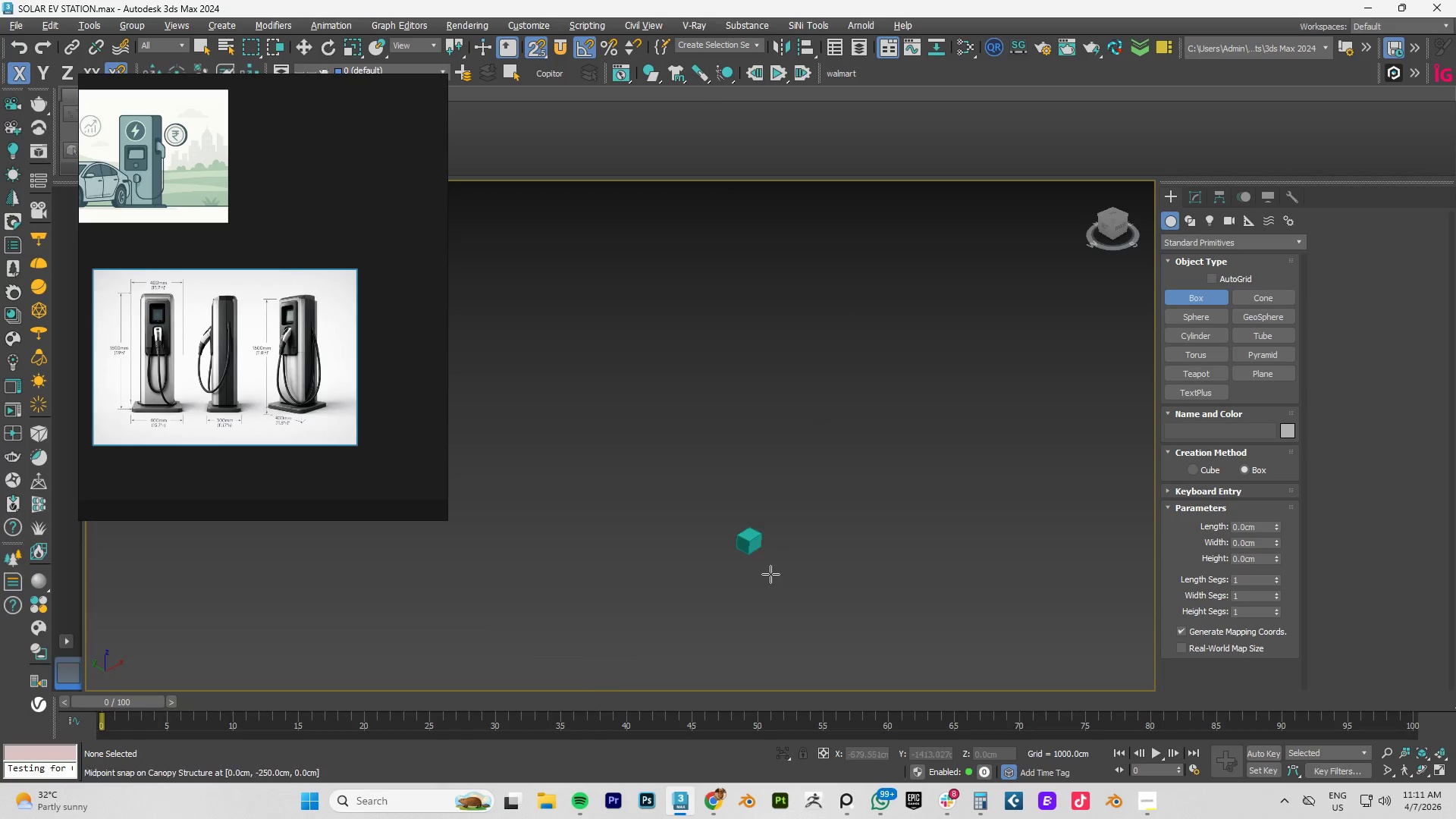 
left_click_drag(start_coordinate=[770, 575], to_coordinate=[802, 573])
 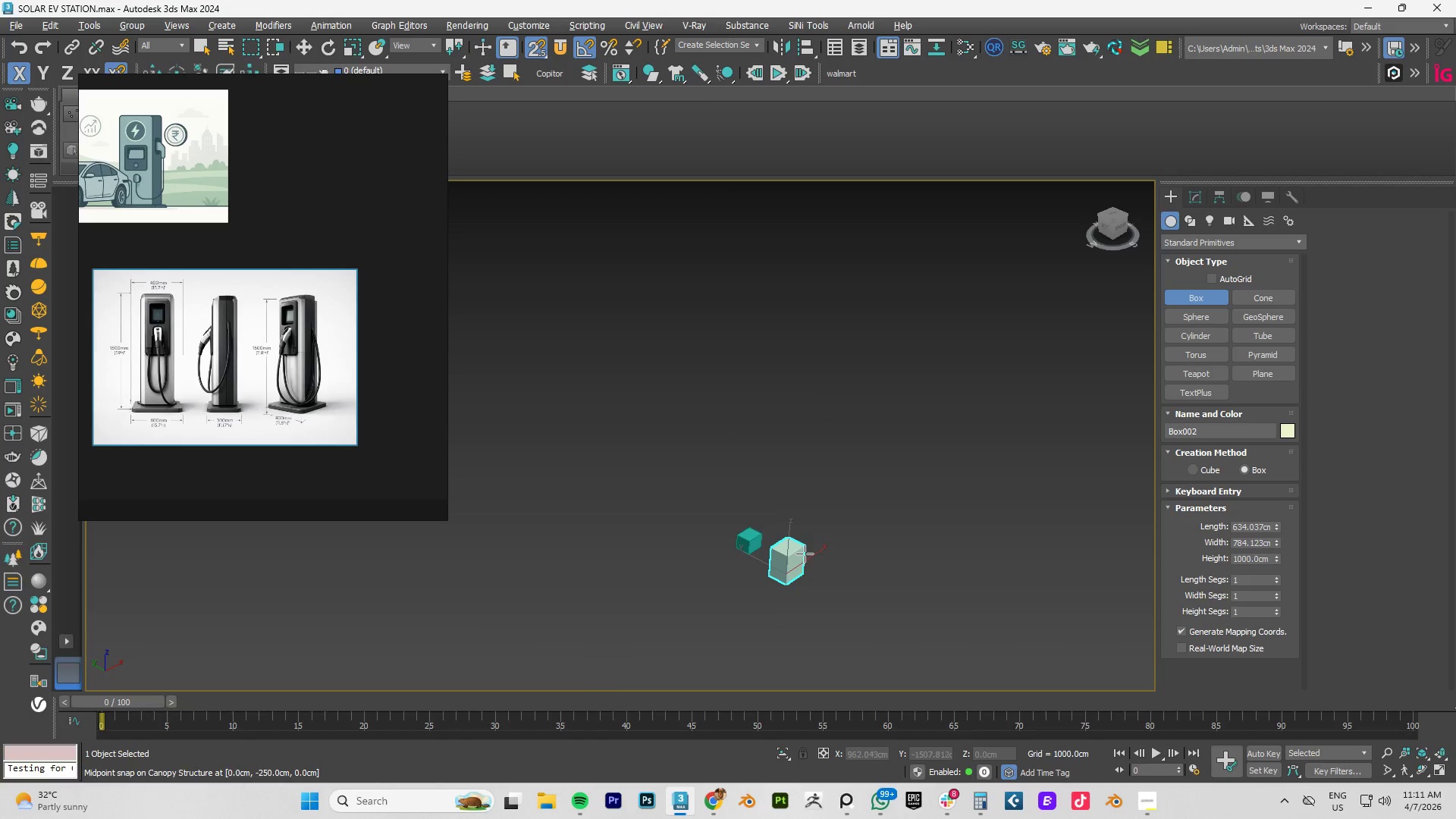 
left_click([805, 553])
 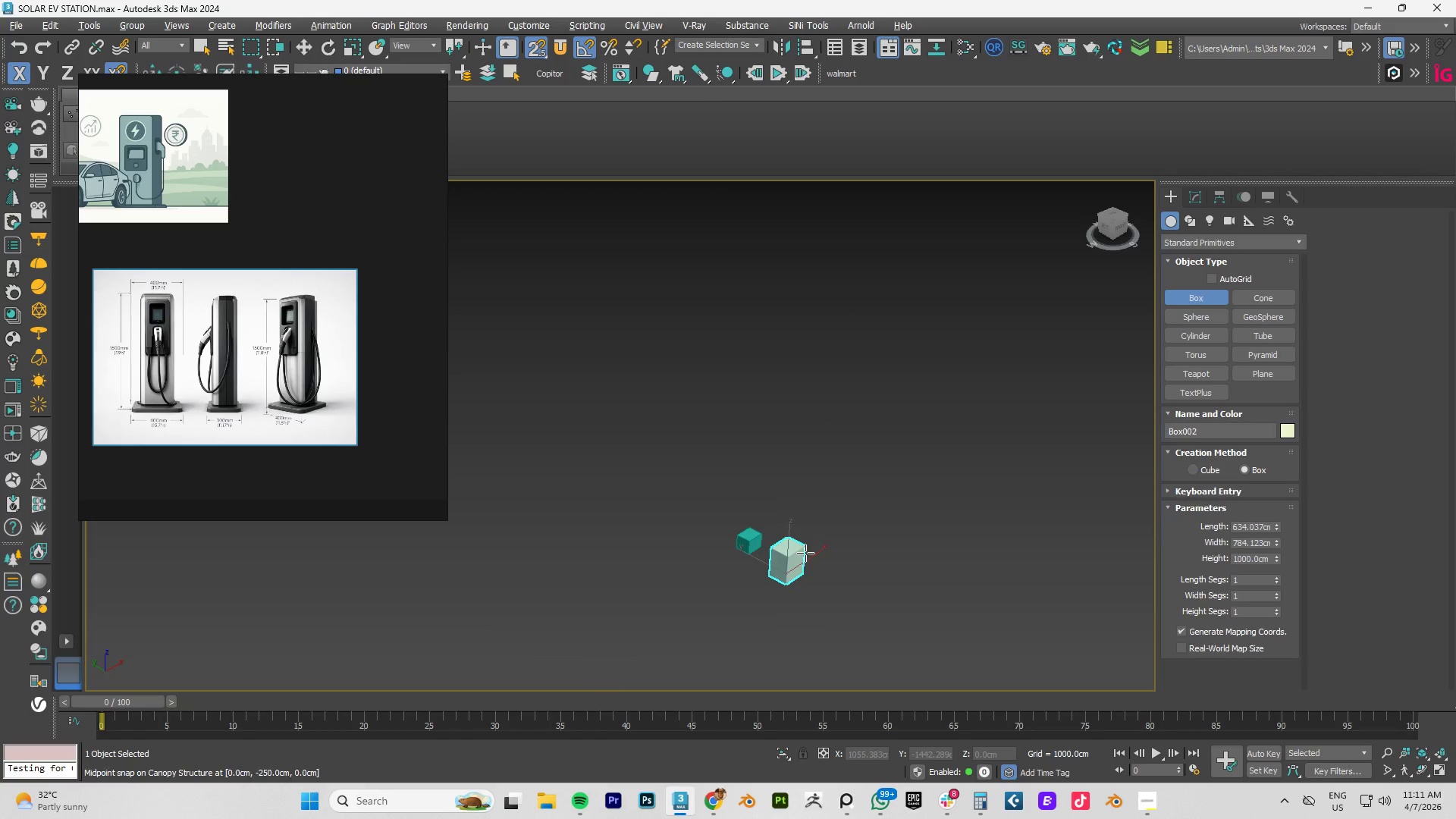 
right_click([805, 553])
 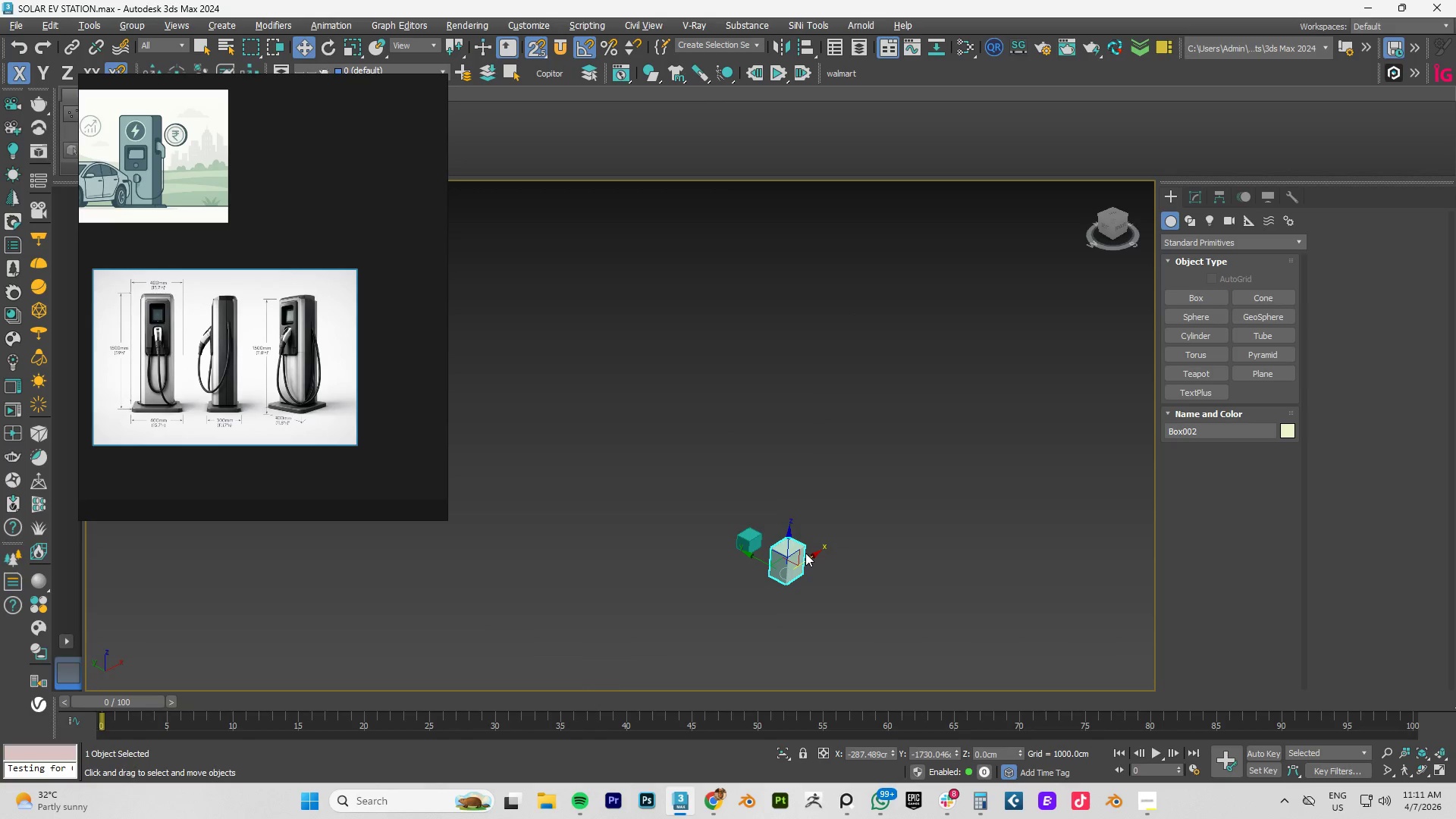 
type(sfz)
 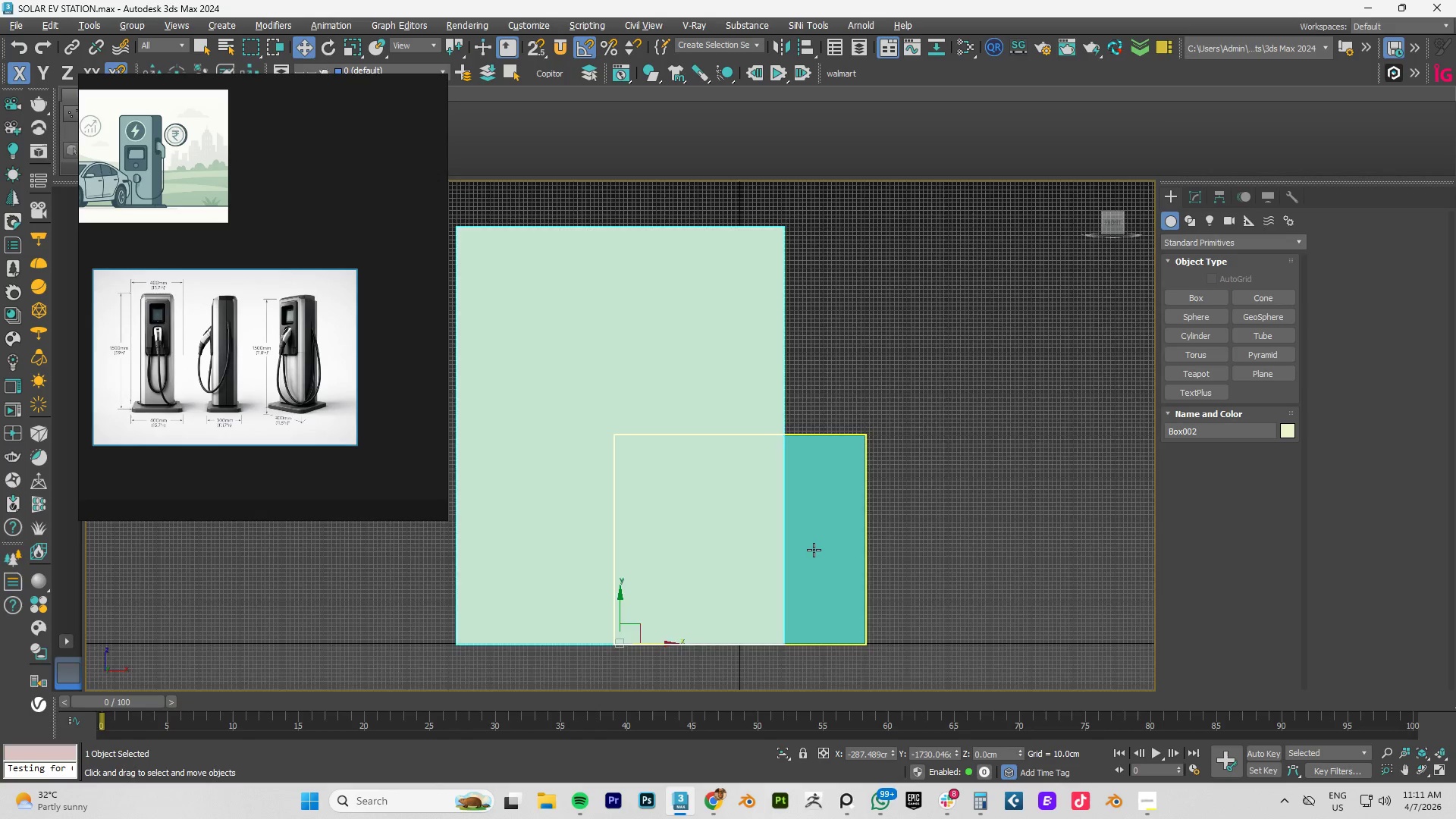 
hold_key(key=AltLeft, duration=0.47)
 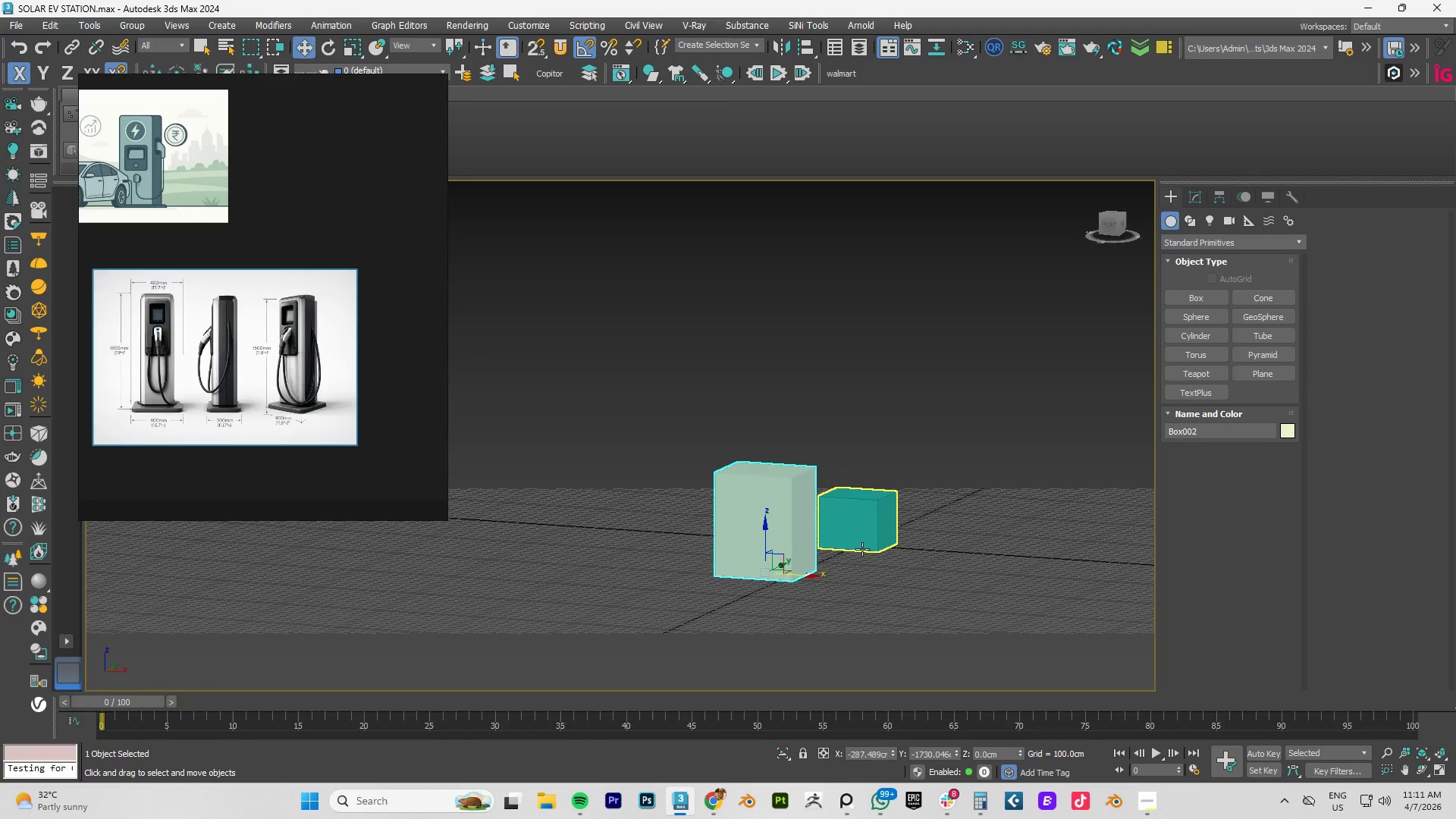 
scroll: coordinate [814, 550], scroll_direction: down, amount: 4.0
 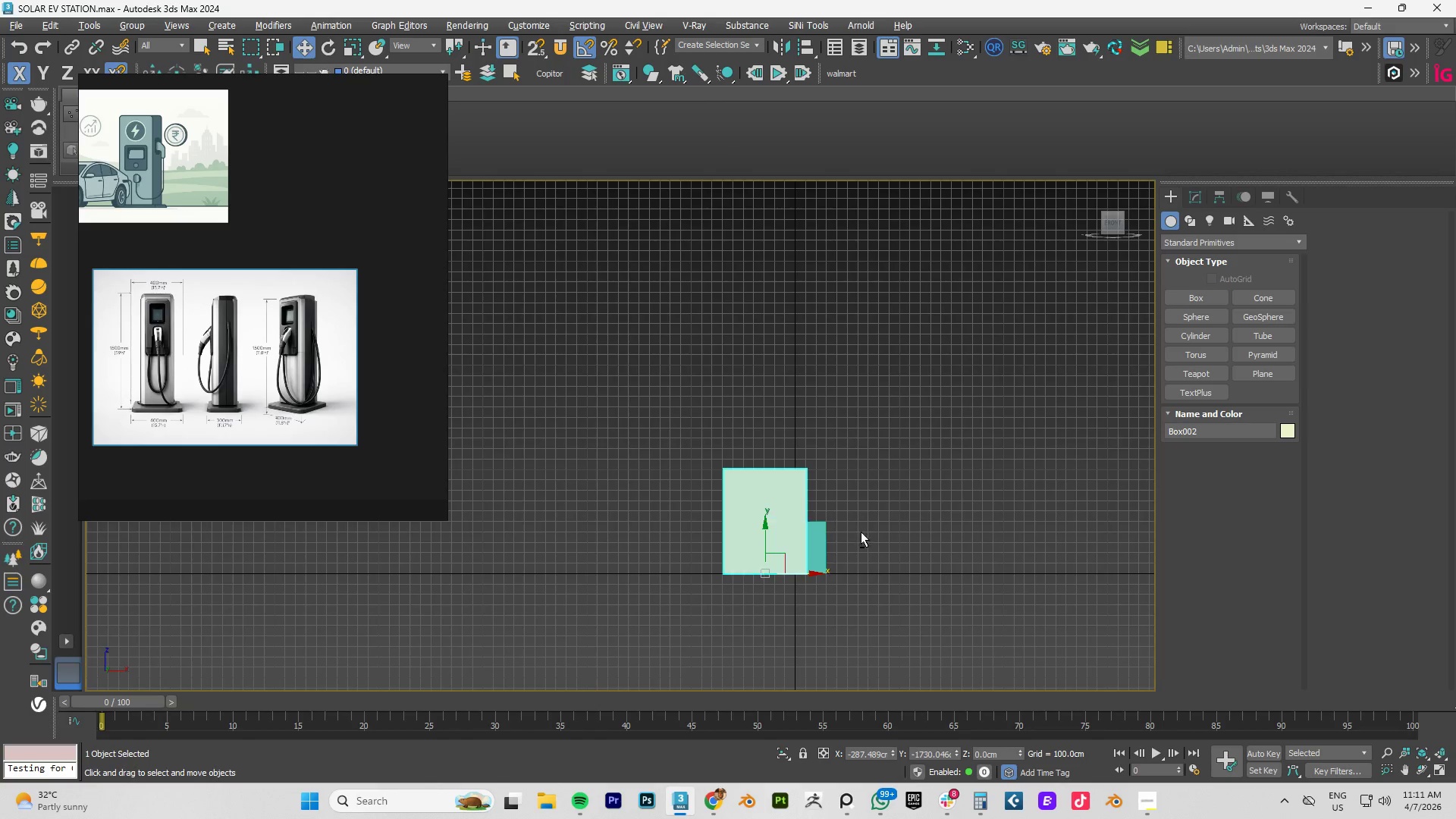 
type(fz)
 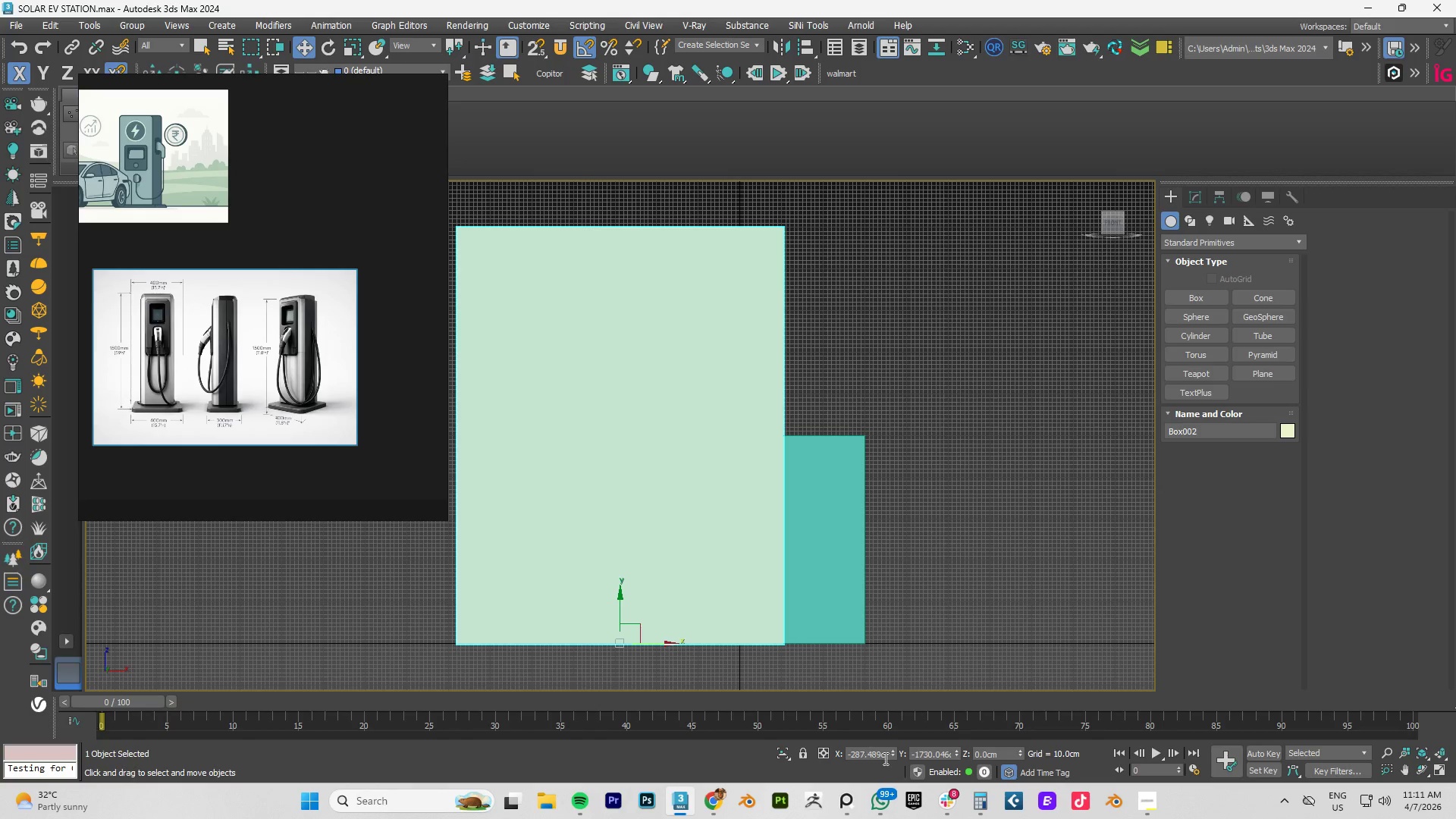 
right_click([893, 755])
 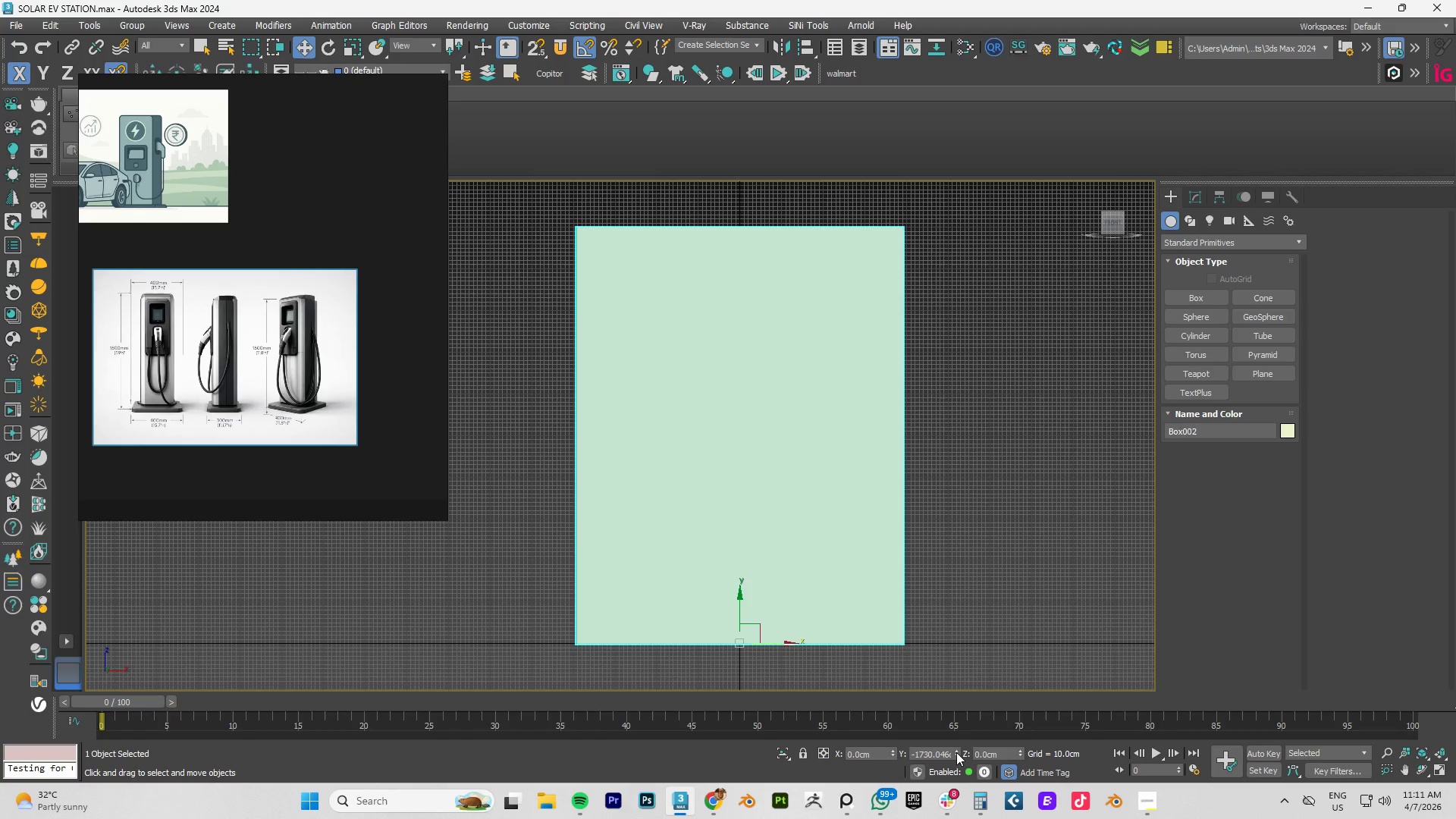 
right_click([956, 752])
 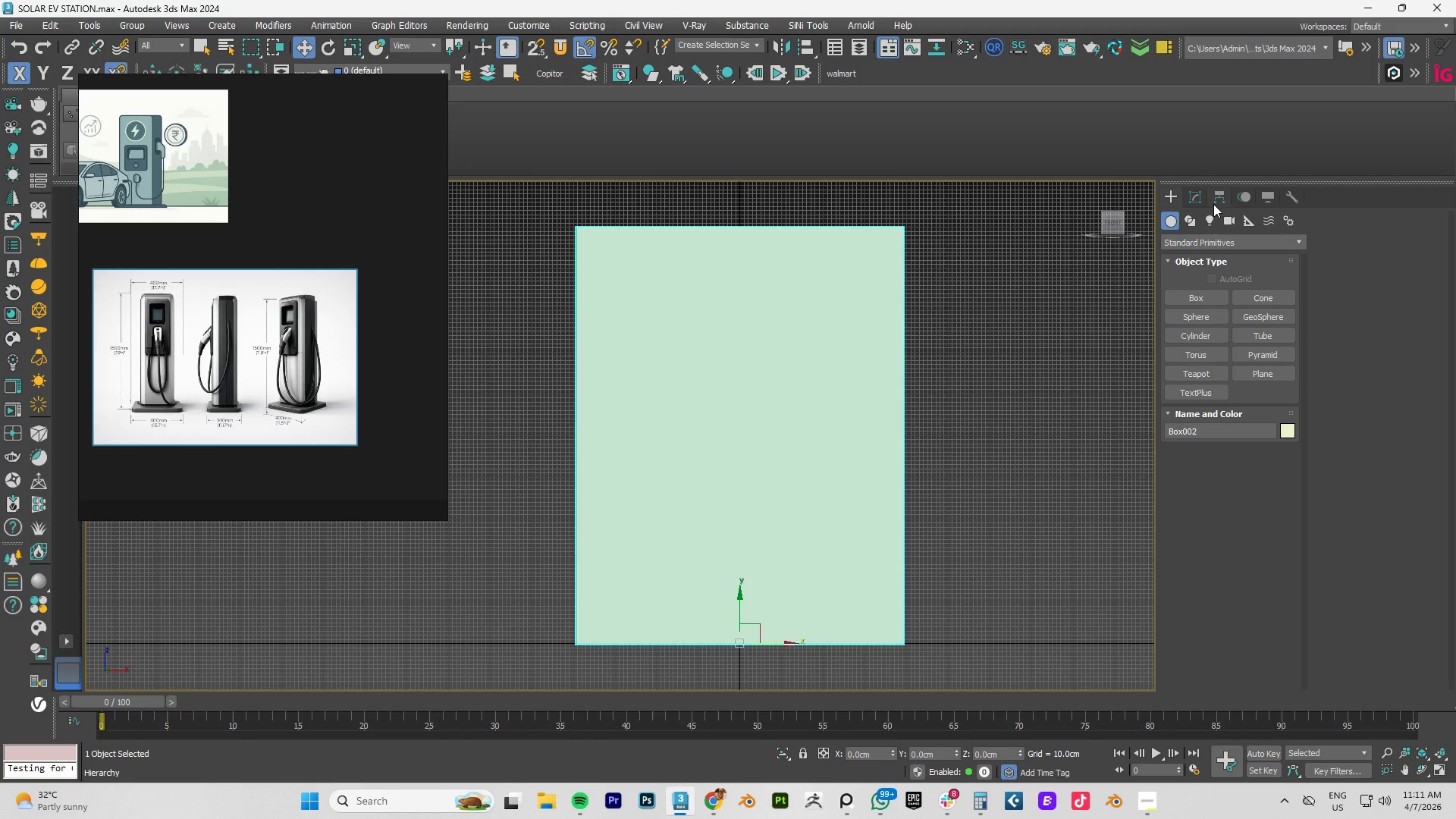 
left_click([1198, 196])
 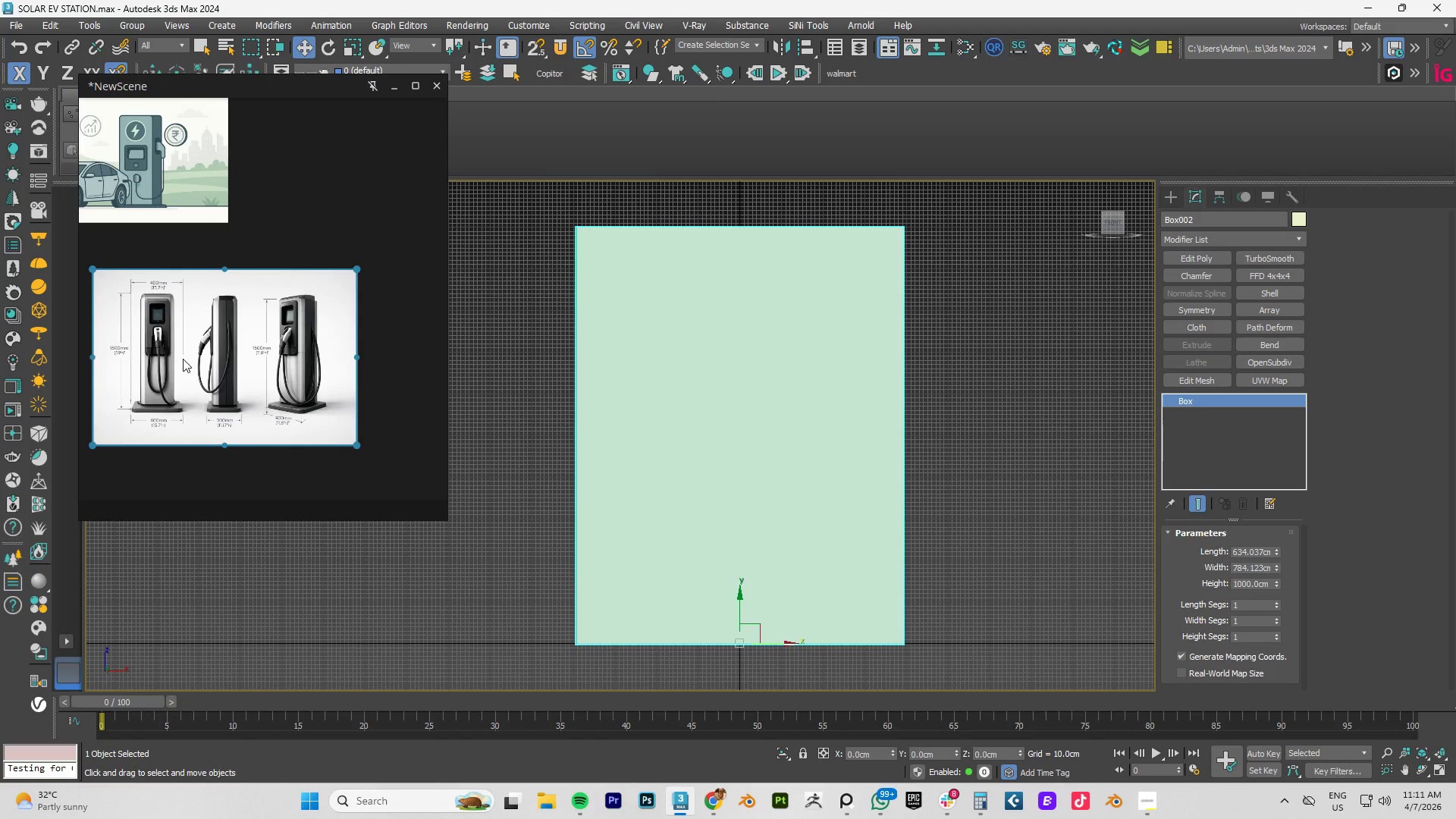 
scroll: coordinate [173, 373], scroll_direction: up, amount: 3.0
 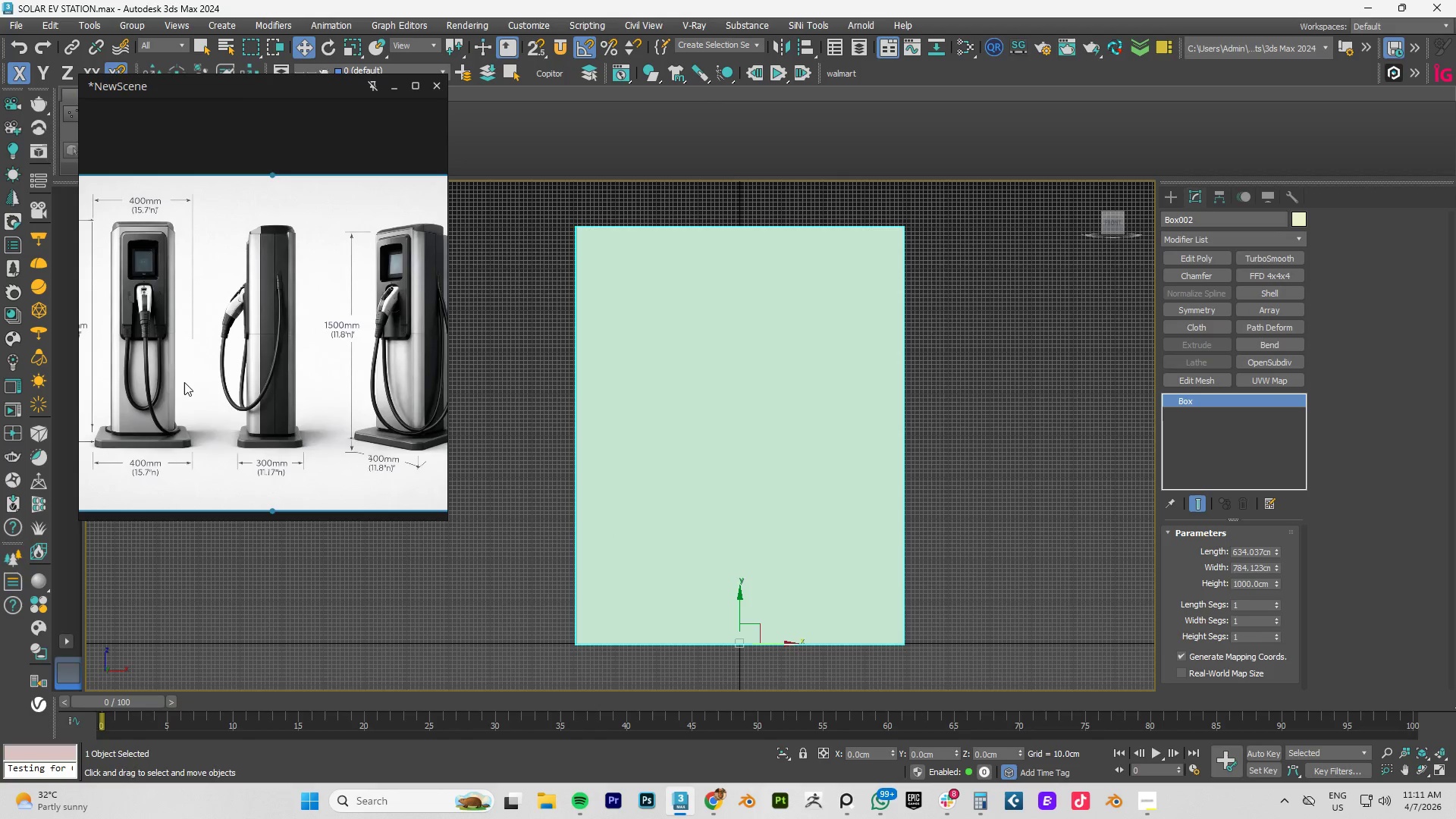 
scroll: coordinate [184, 382], scroll_direction: down, amount: 1.0
 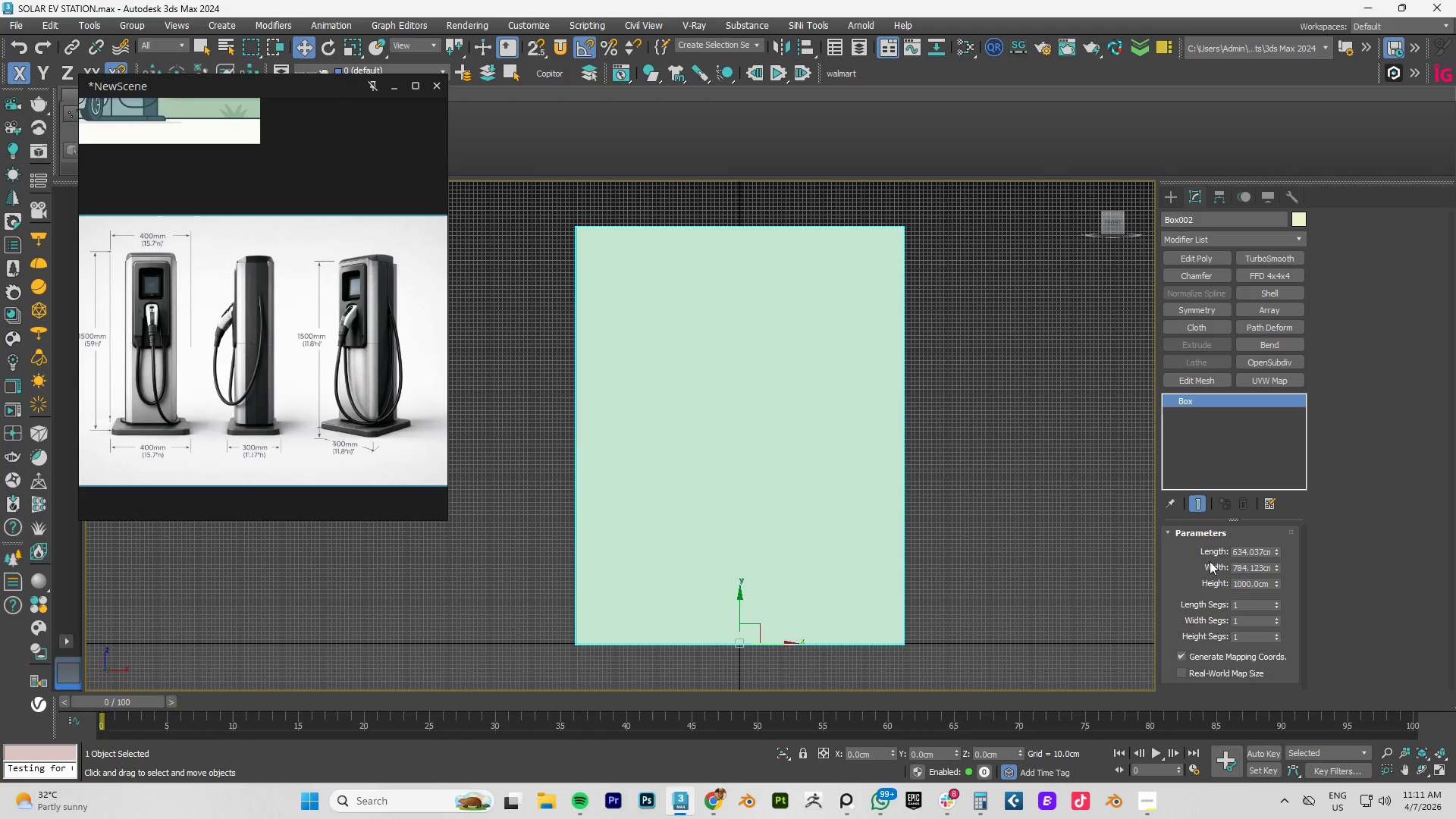 
left_click_drag(start_coordinate=[1275, 566], to_coordinate=[1277, 574])
 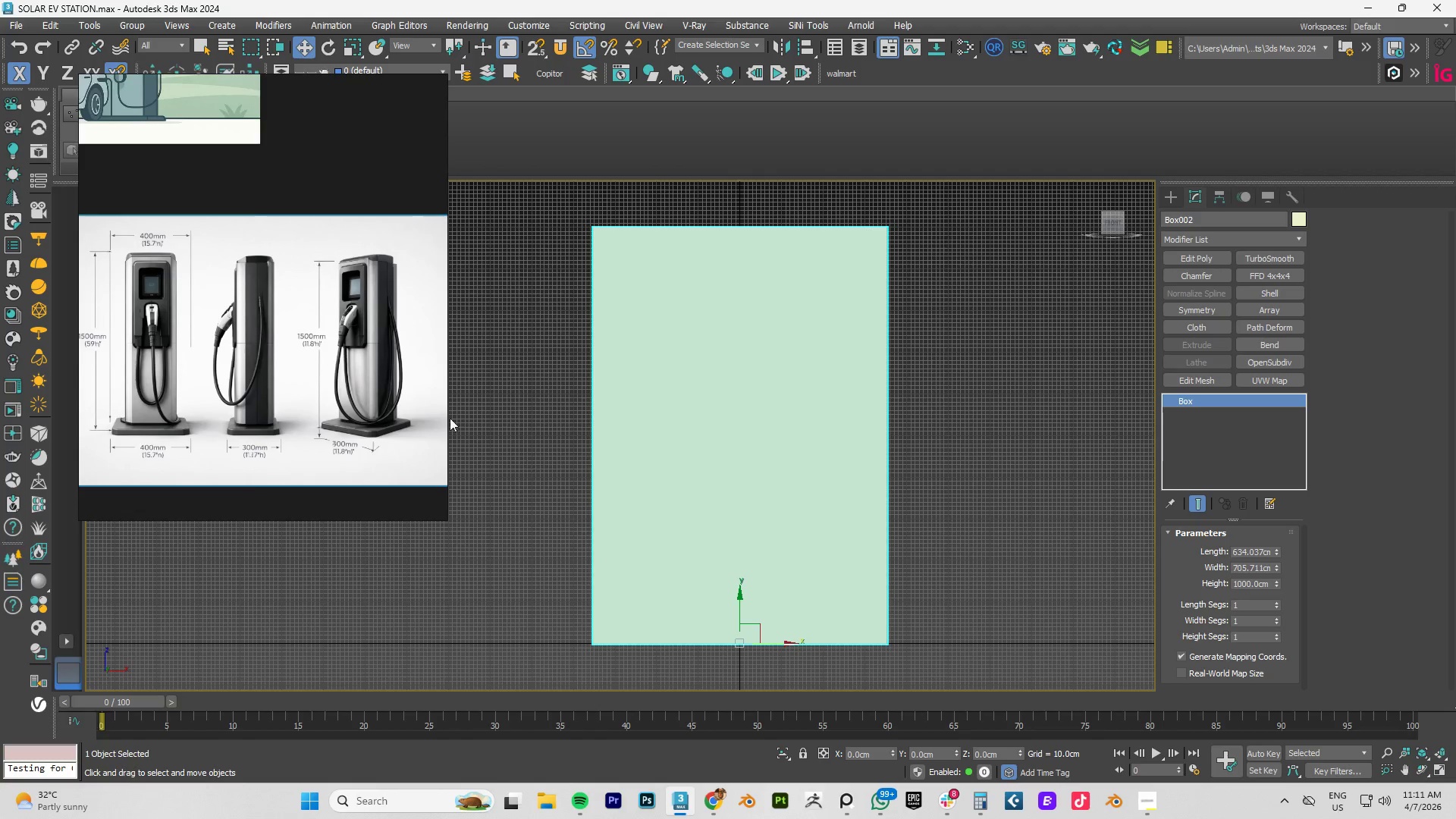 
scroll: coordinate [366, 406], scroll_direction: up, amount: 3.0
 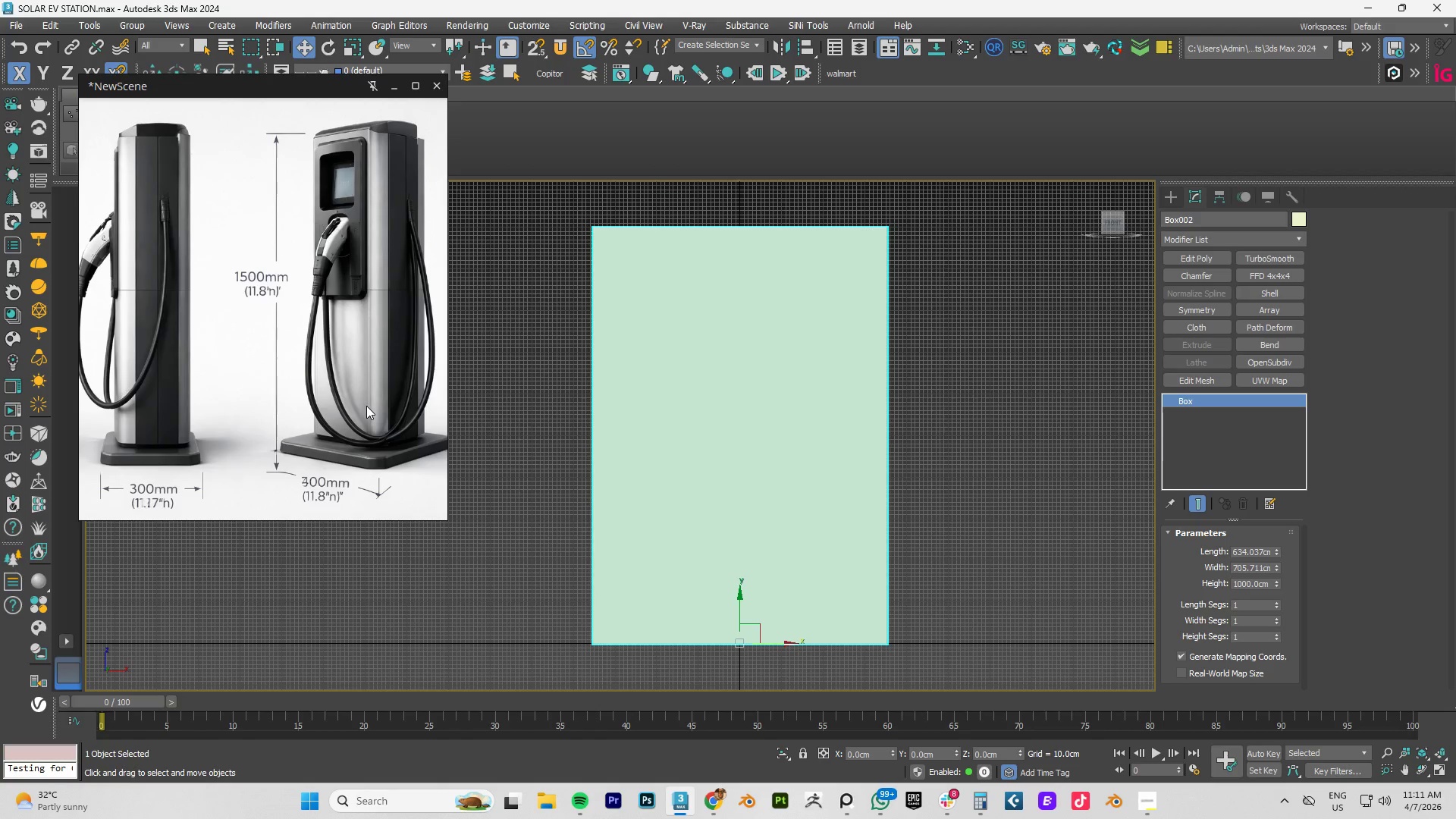 
scroll: coordinate [366, 406], scroll_direction: down, amount: 3.0
 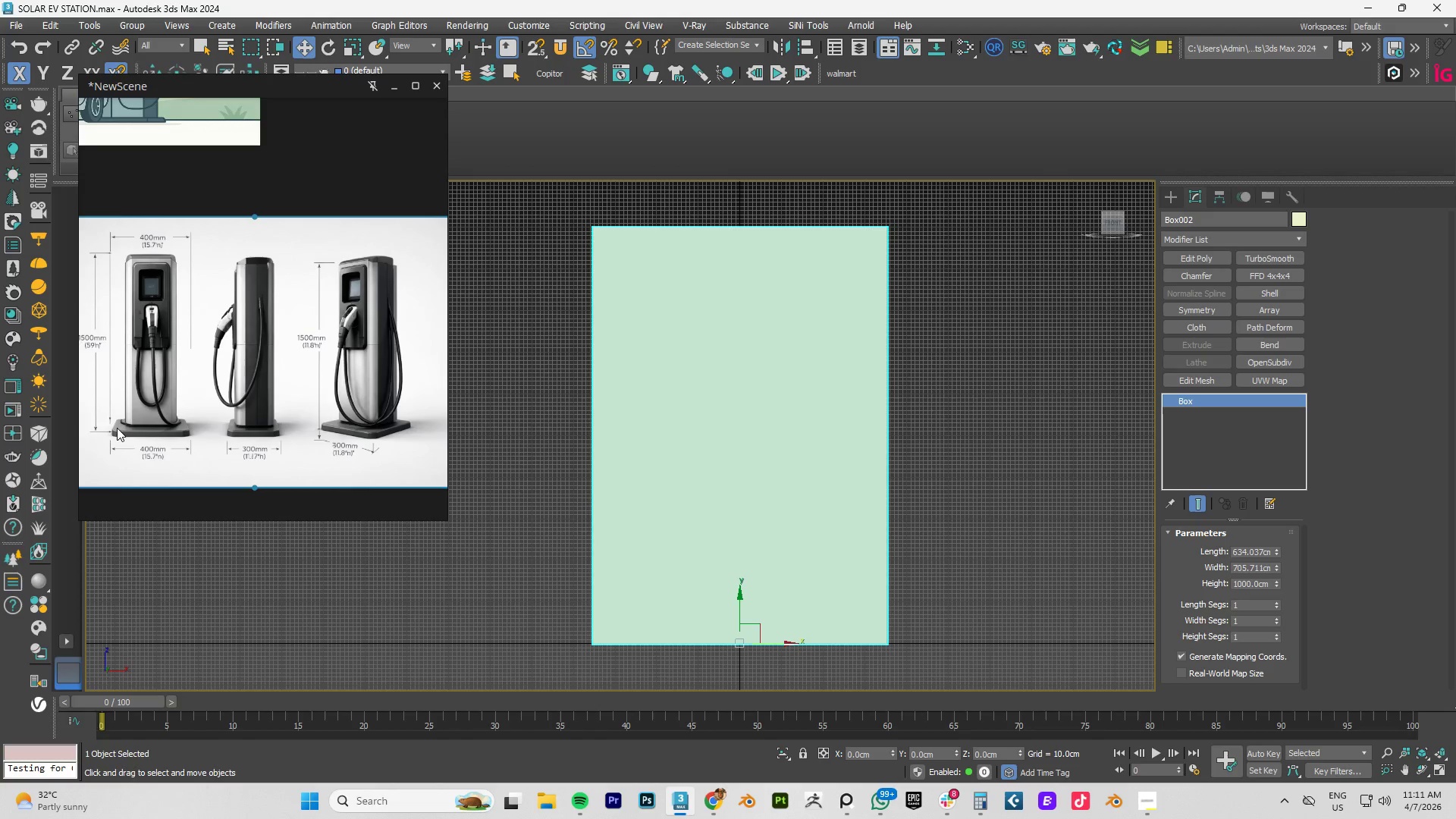 
scroll: coordinate [386, 450], scroll_direction: up, amount: 1.0
 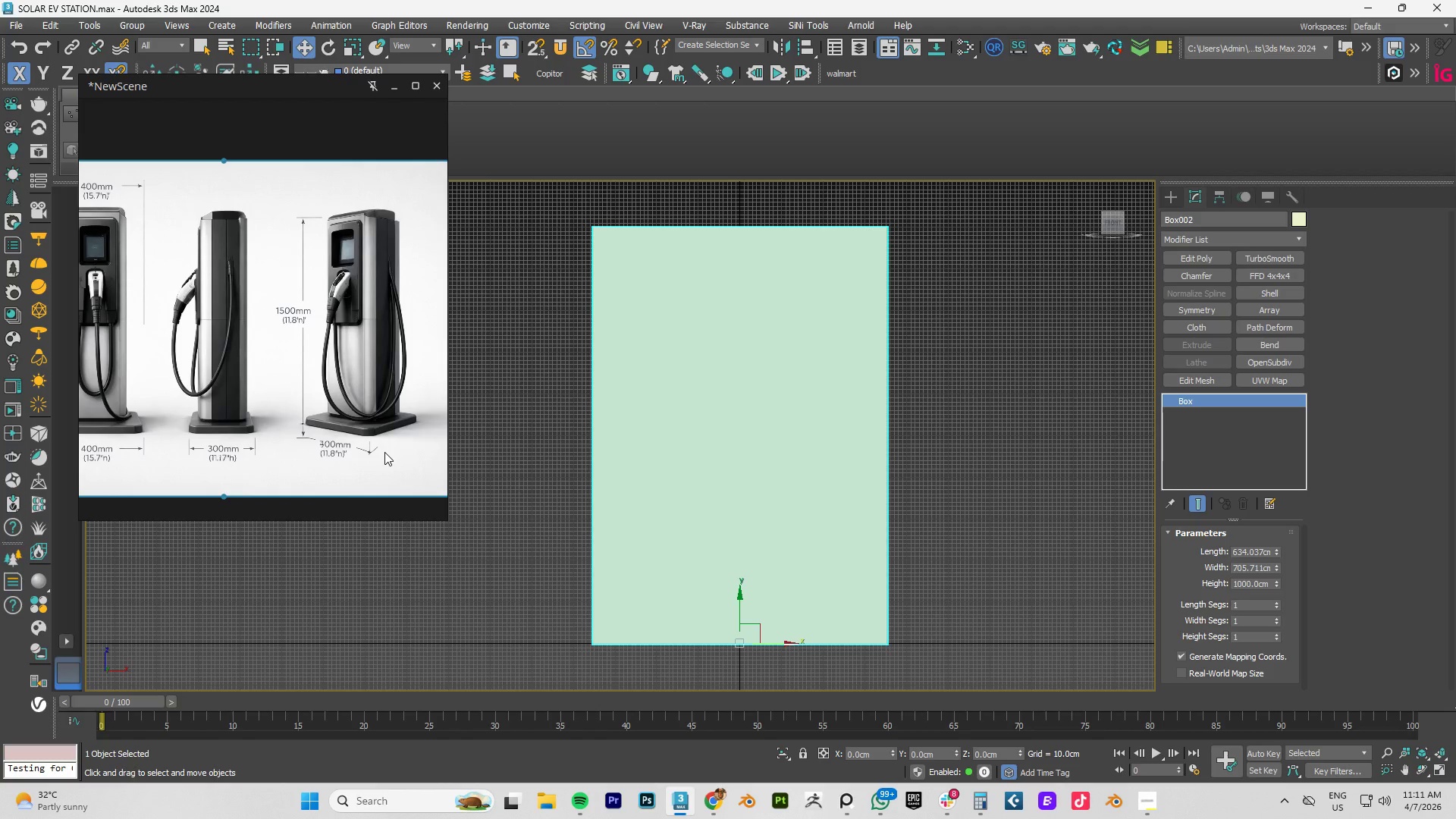 
scroll: coordinate [359, 441], scroll_direction: down, amount: 1.0
 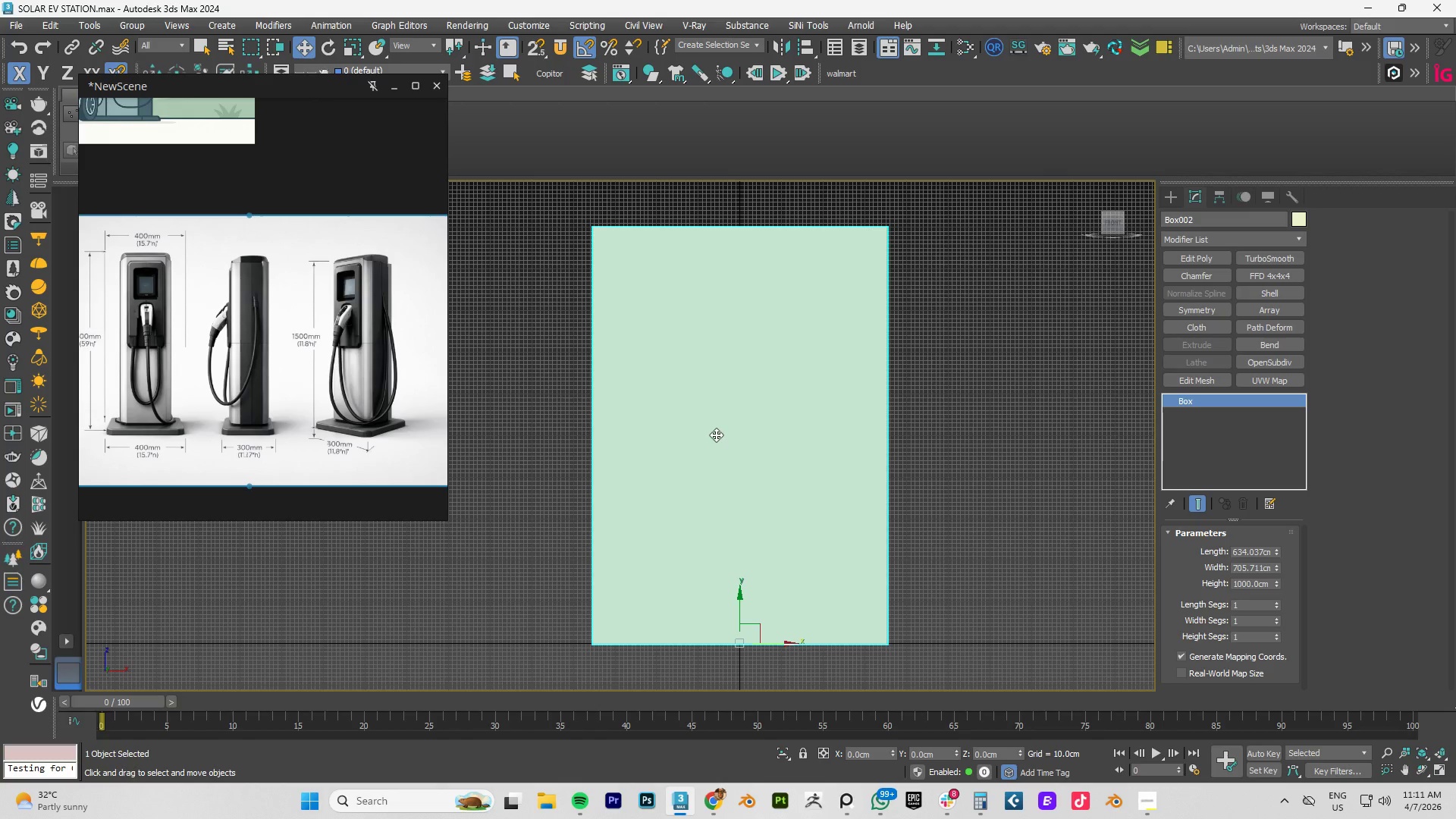 
double_click([1250, 551])
 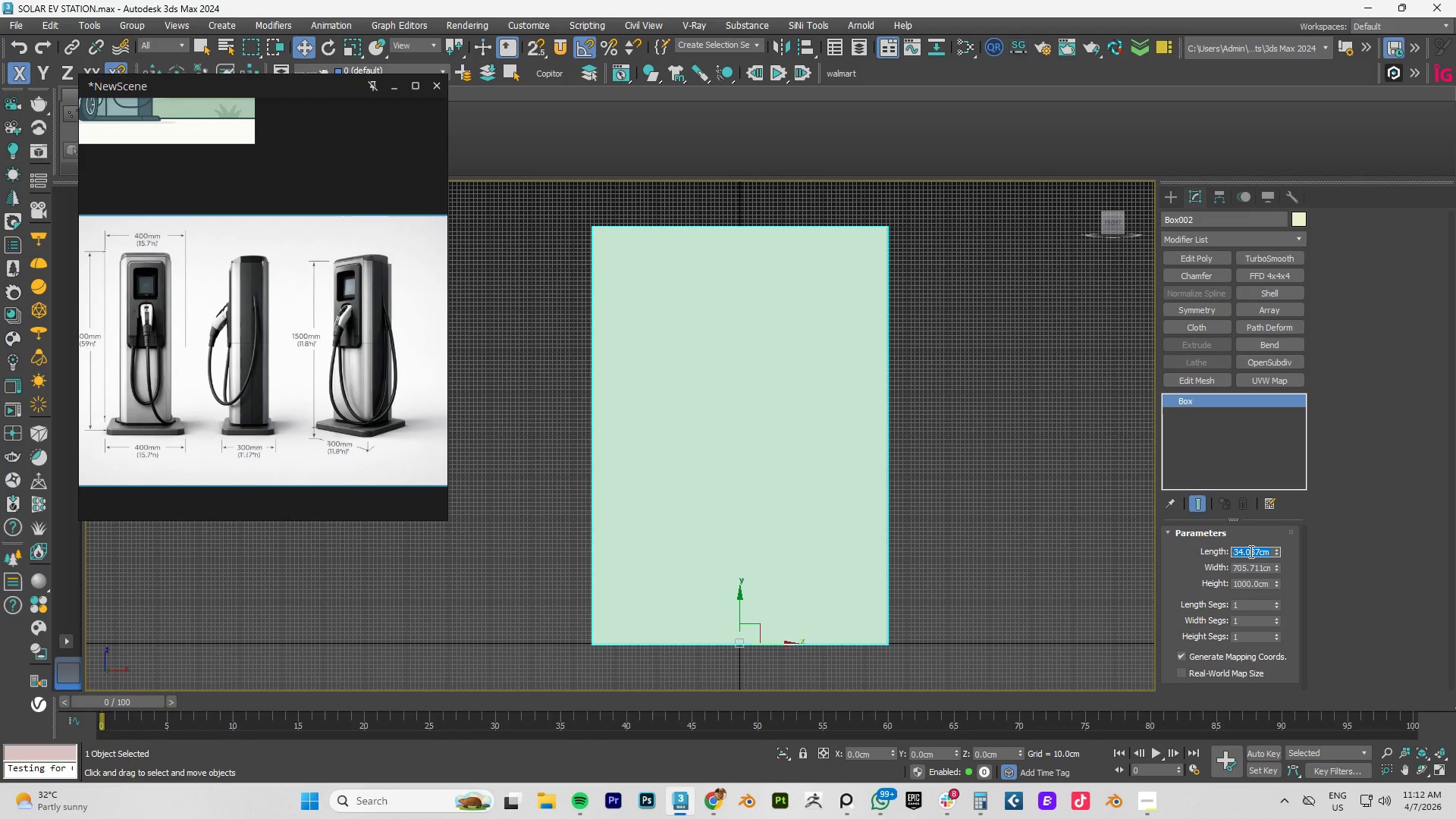 
key(Numpad4)
 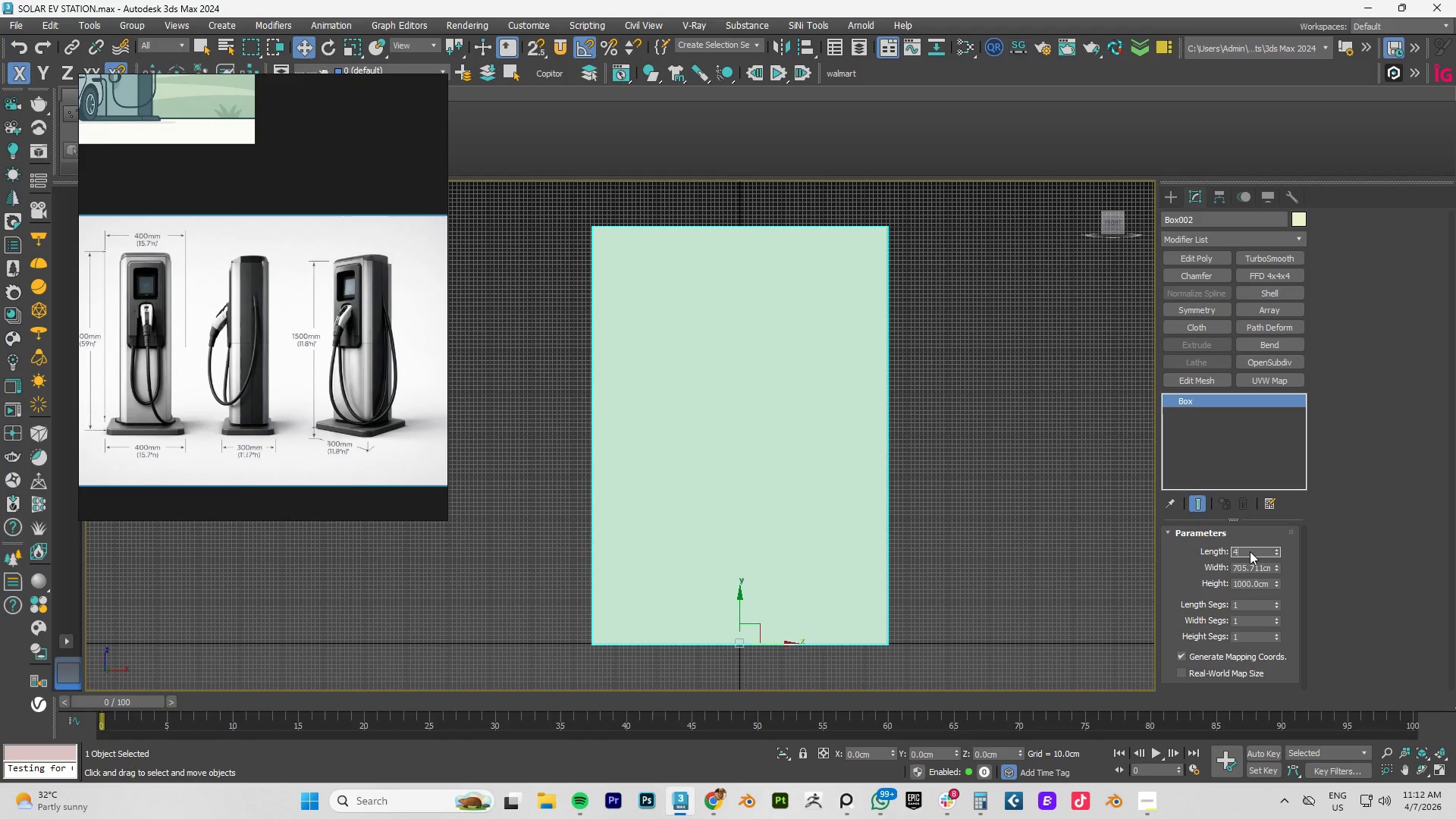 
key(Numpad0)
 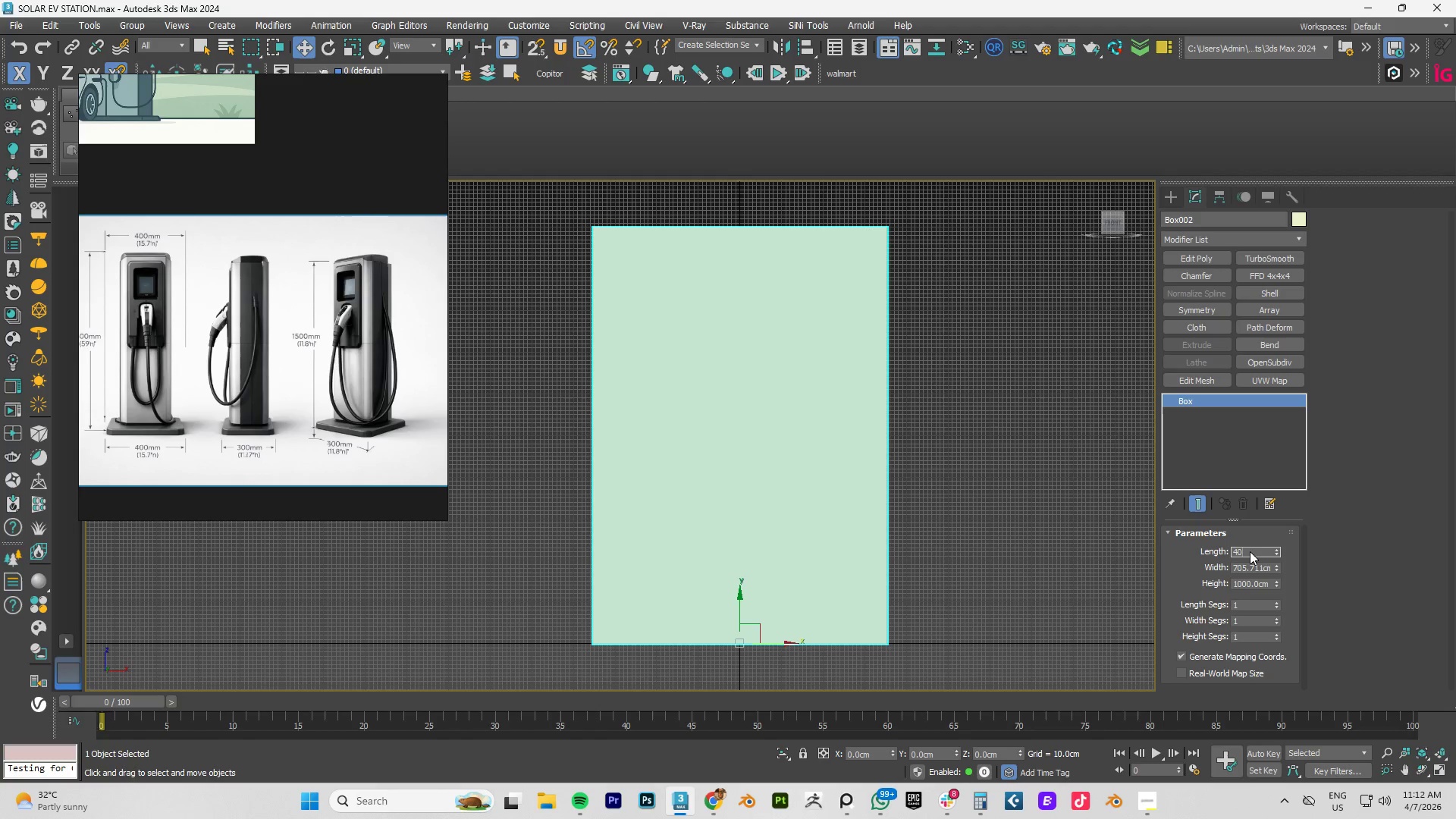 
key(Numpad0)
 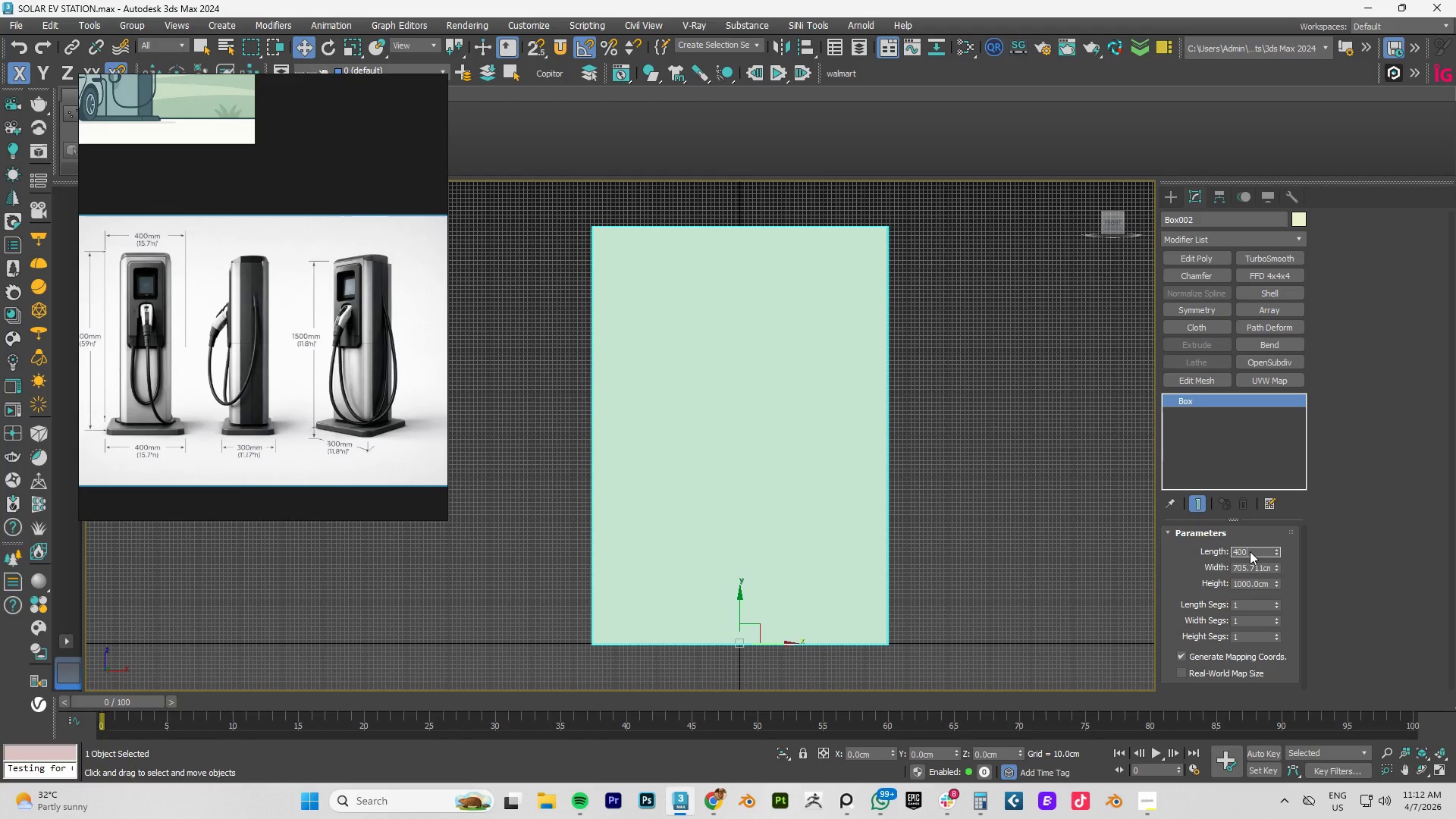 
key(NumpadEnter)
 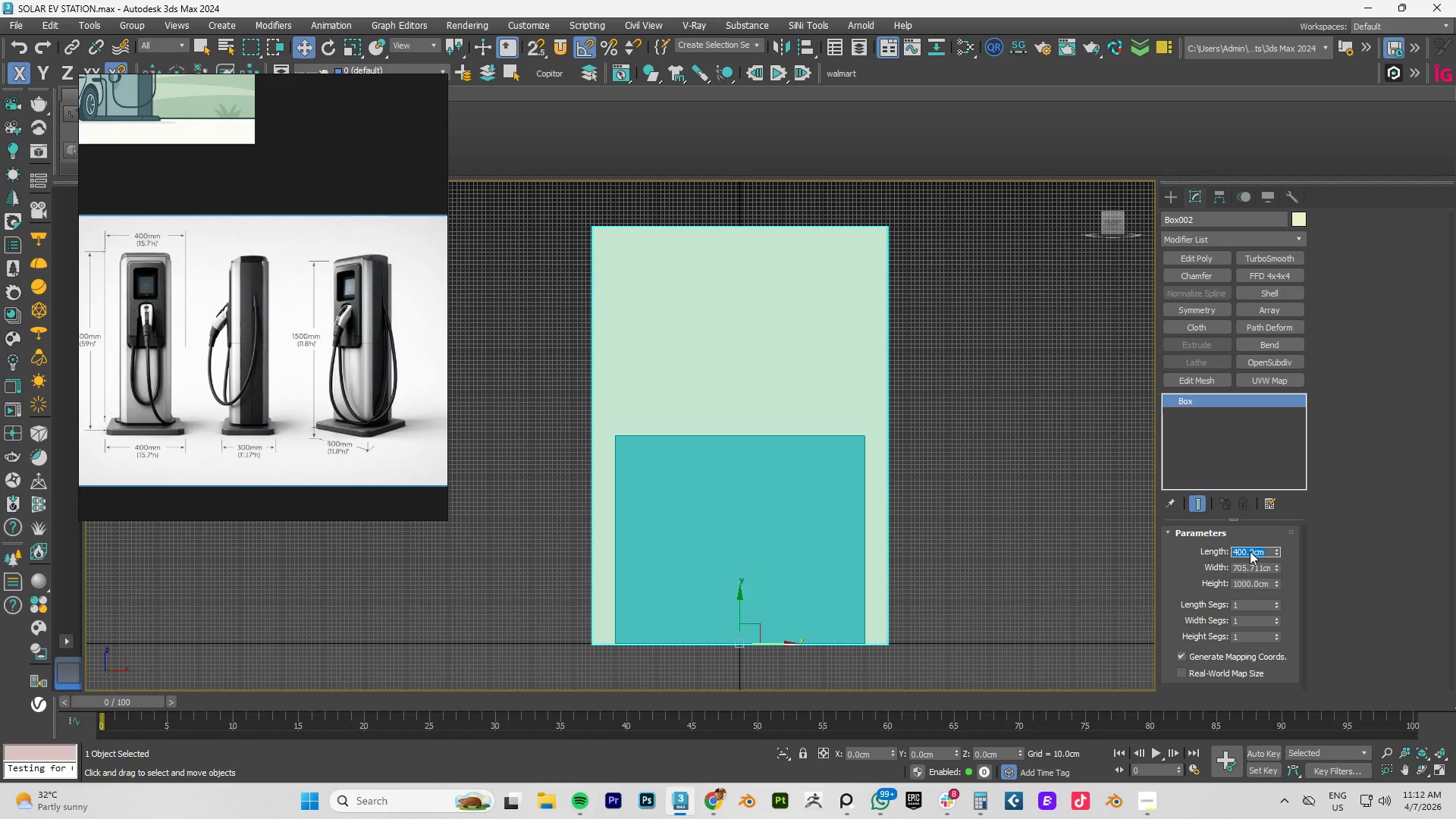 
key(Tab)
 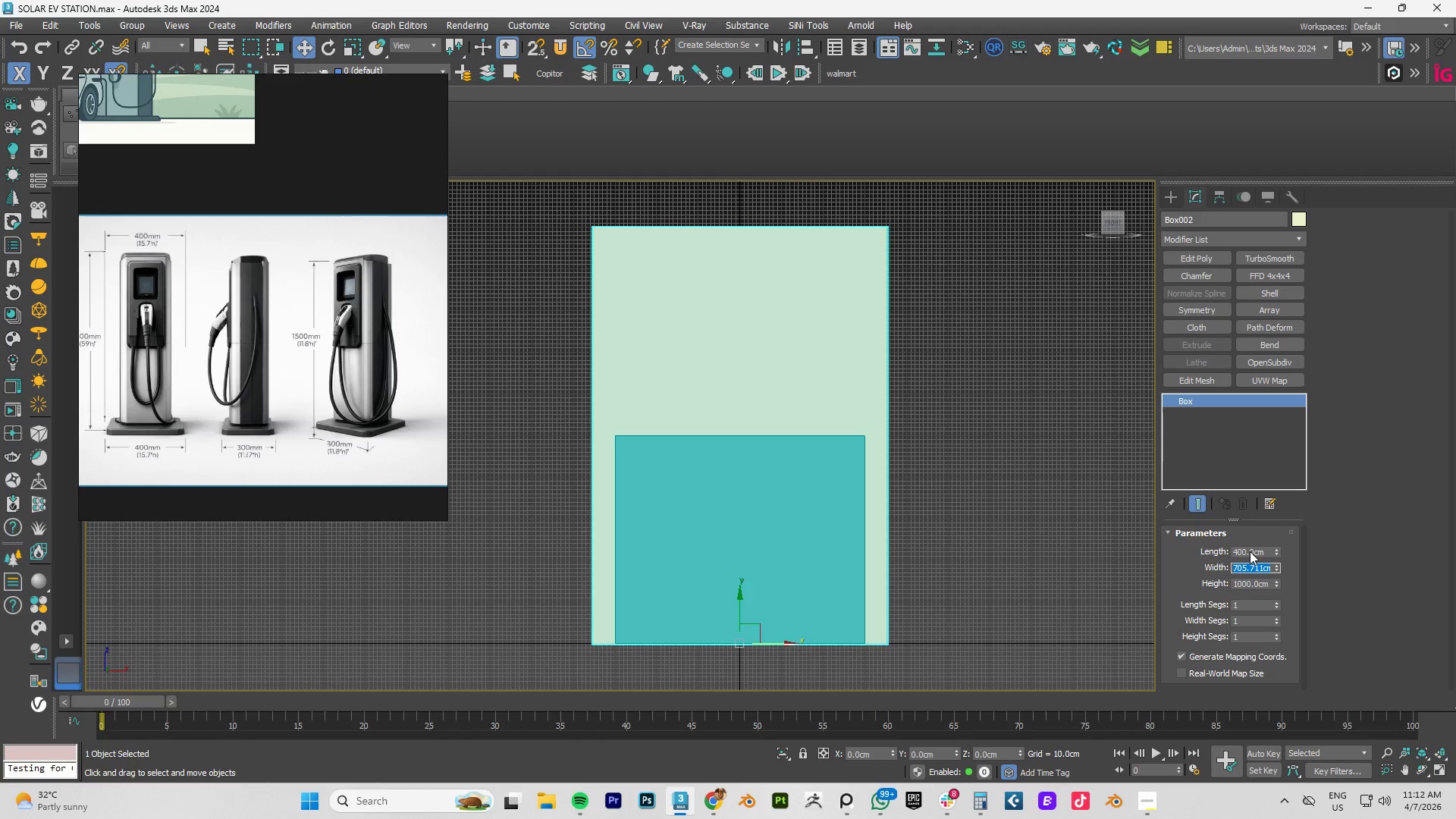 
key(Numpad4)
 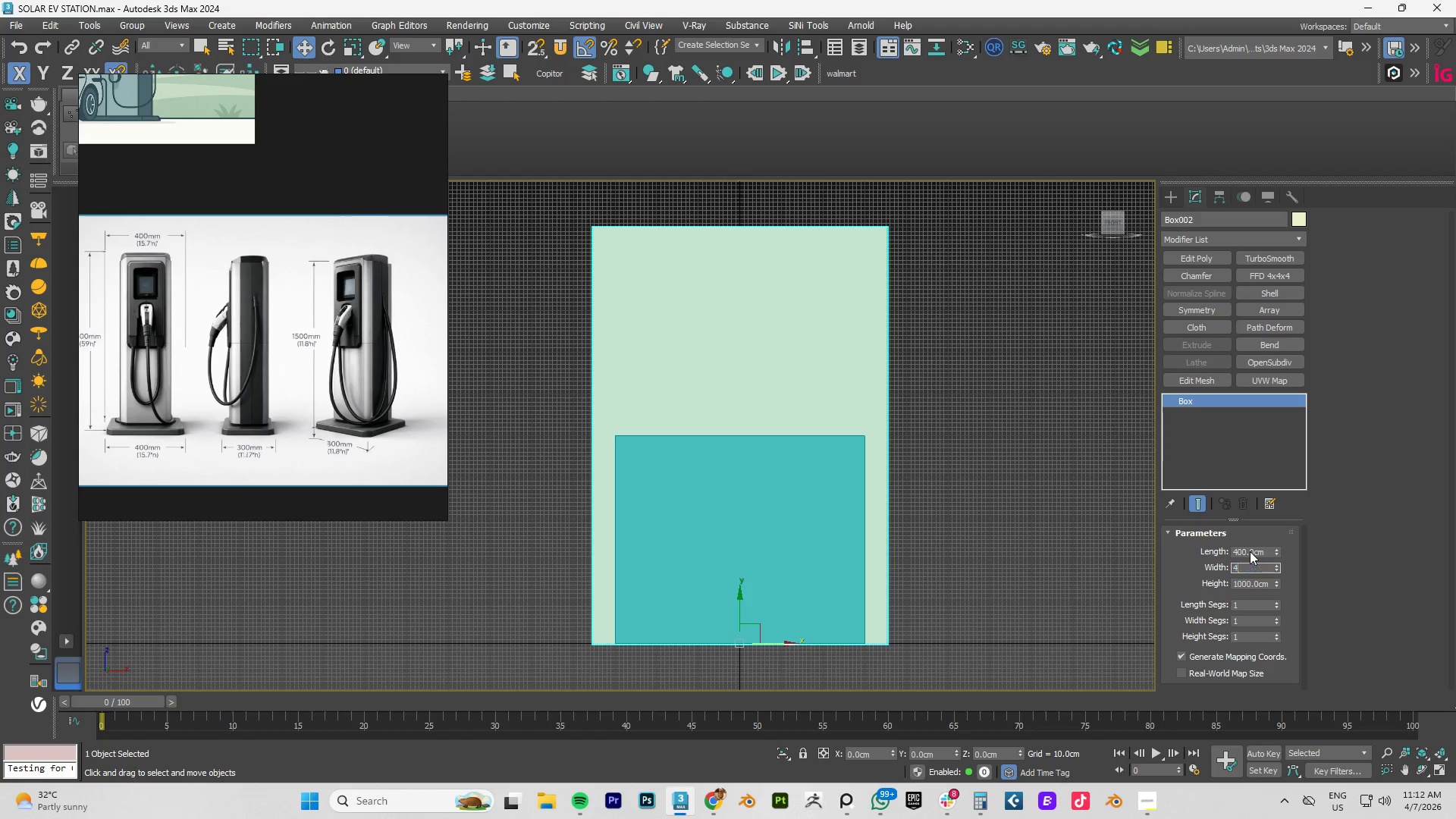 
key(Numpad0)
 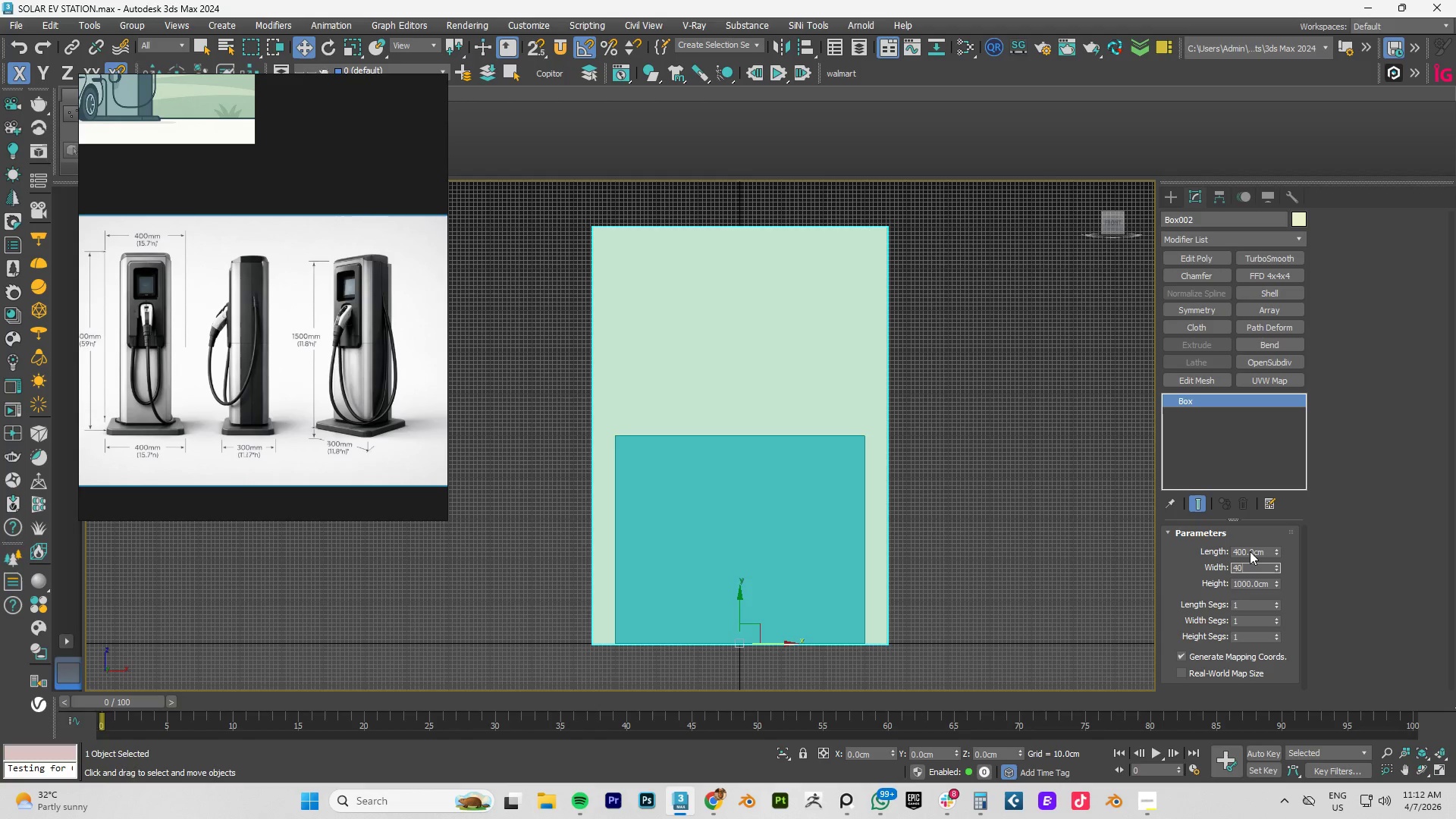 
key(NumpadEnter)
 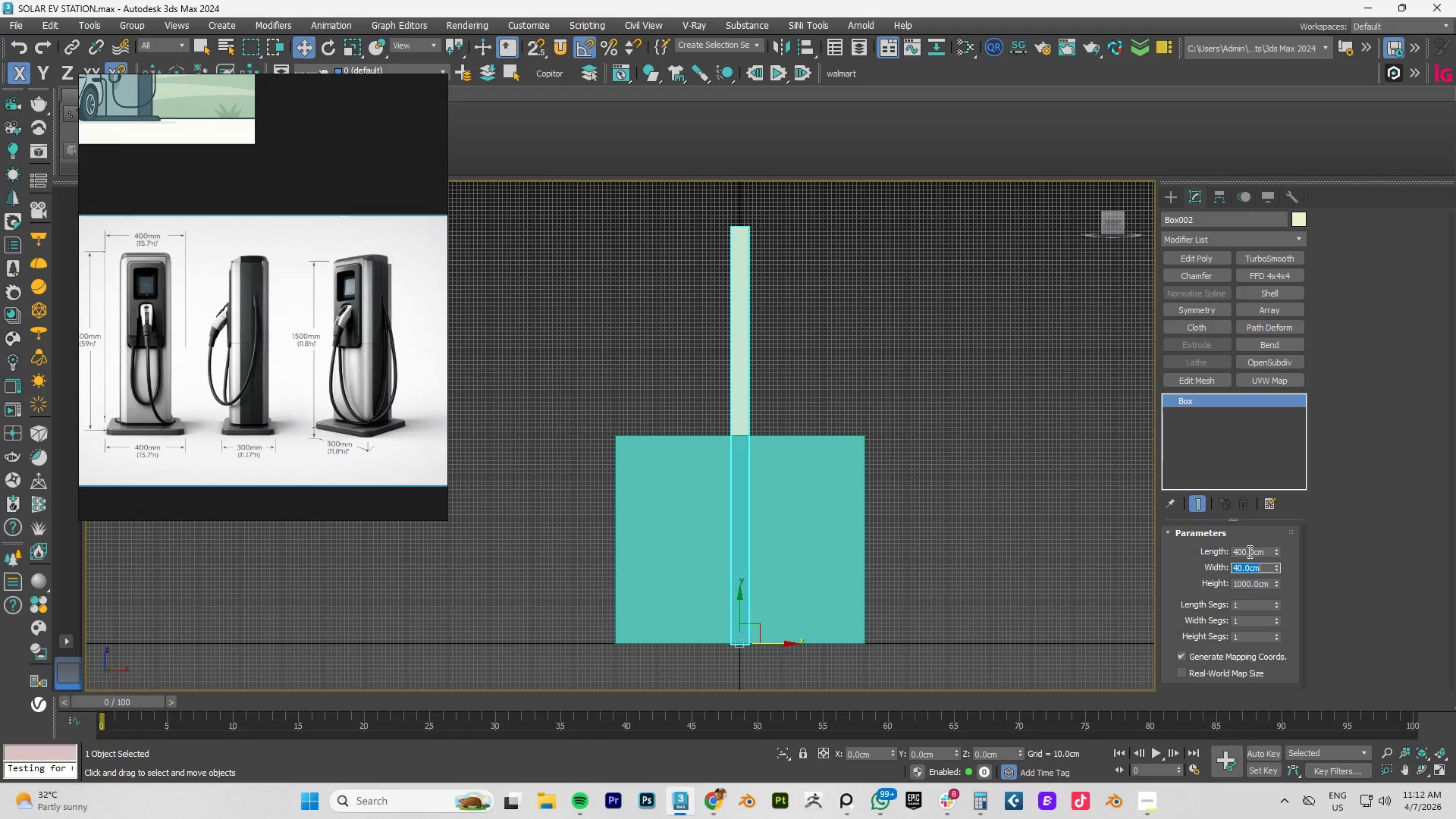 
wait(7.77)
 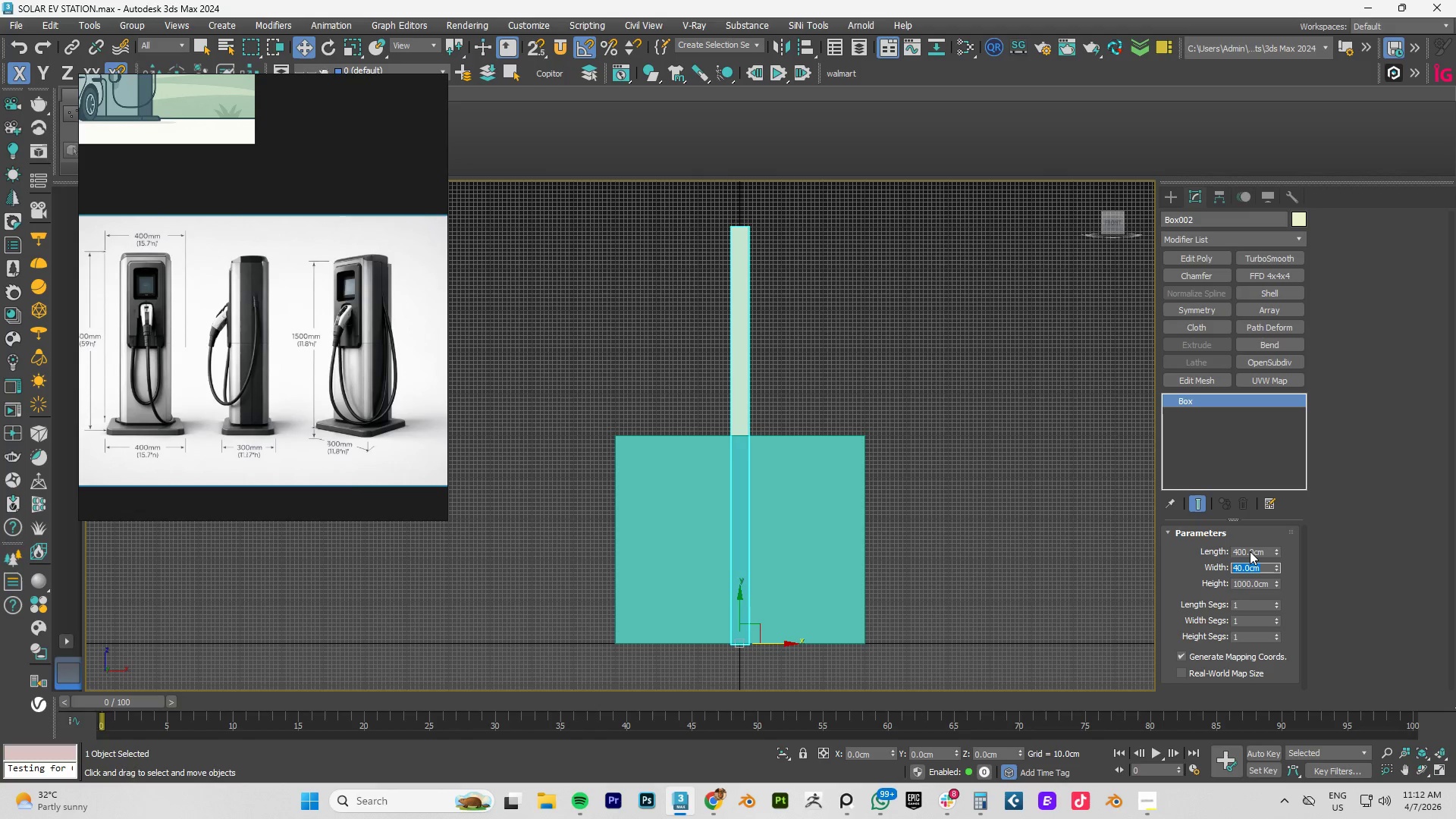 
key(Numpad3)
 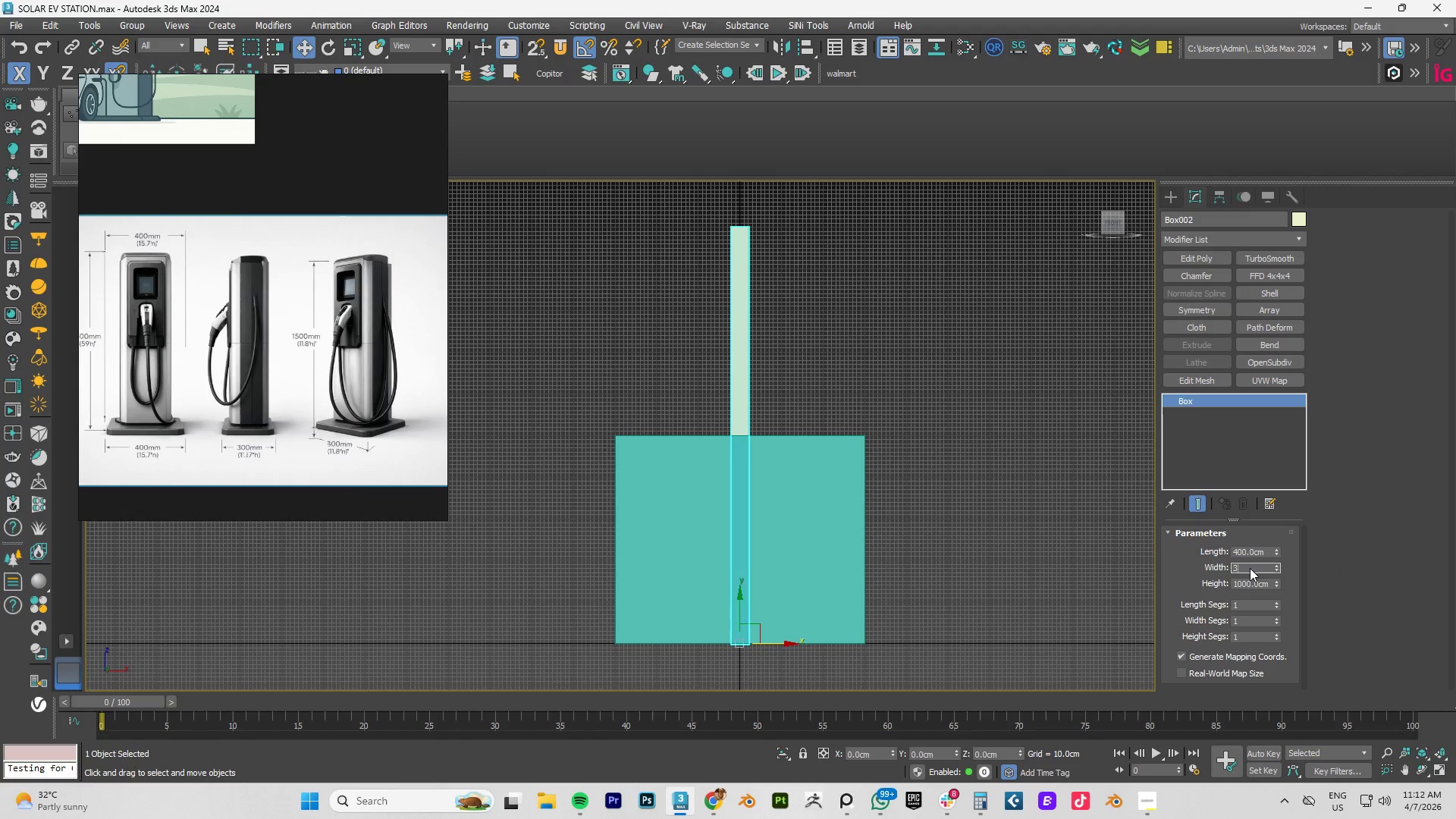 
key(Numpad0)
 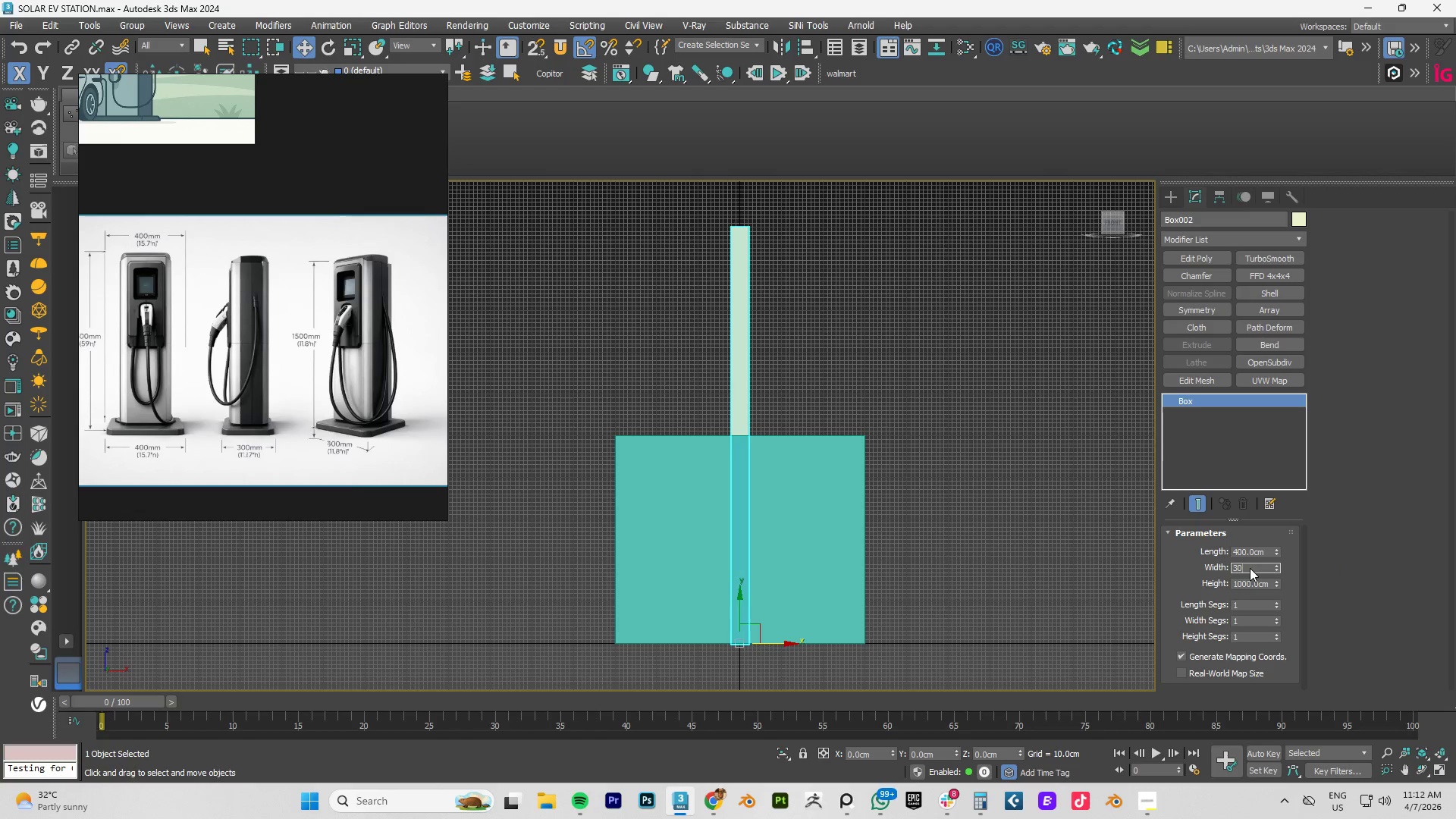 
key(NumpadEnter)
 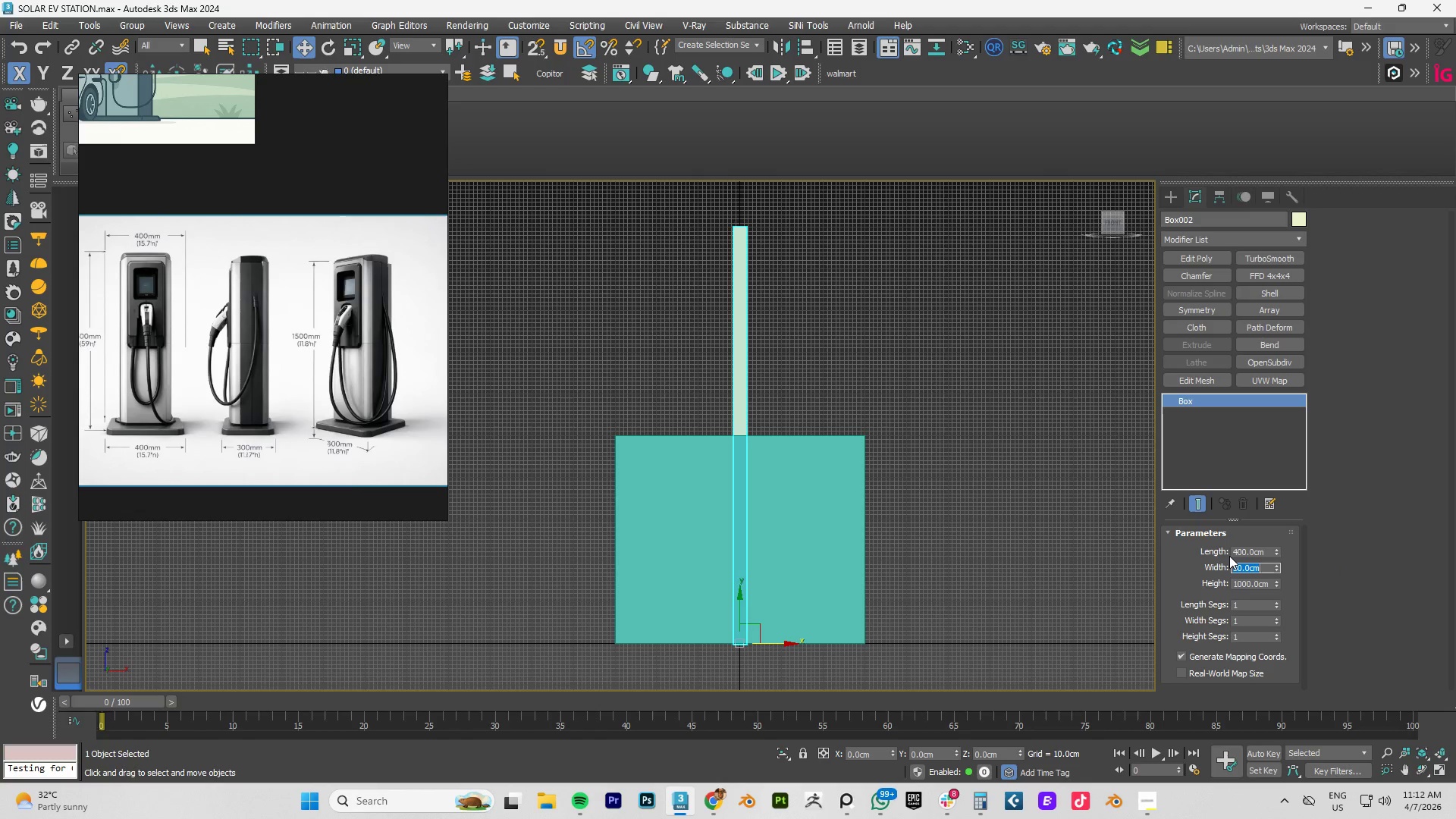 
double_click([1244, 553])
 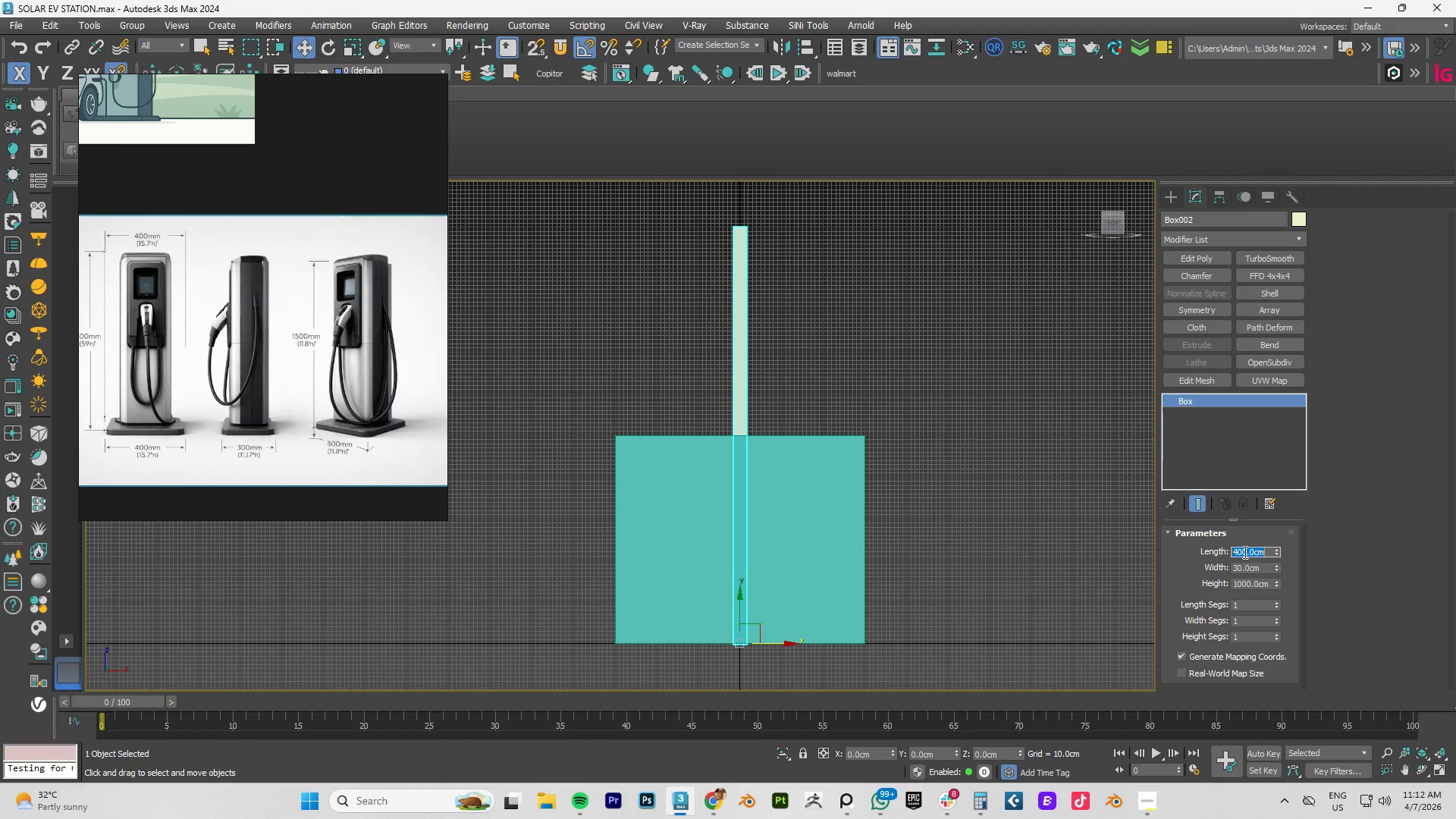 
type(40)
key(NumpadEnter)
type(400mm)
key(NumpadEnter)
key(Tab)
key(Tab)
 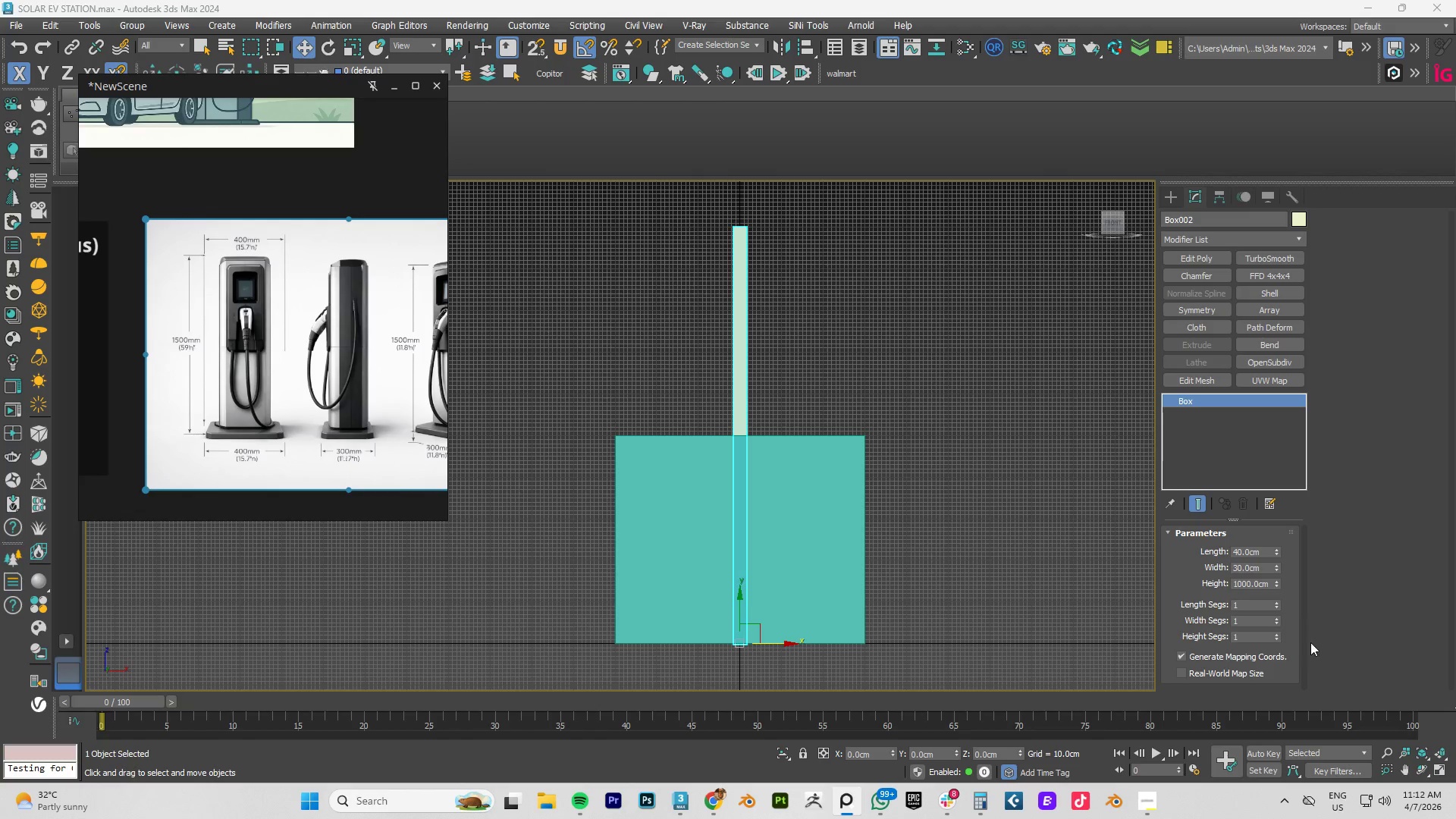 
double_click([1244, 580])
 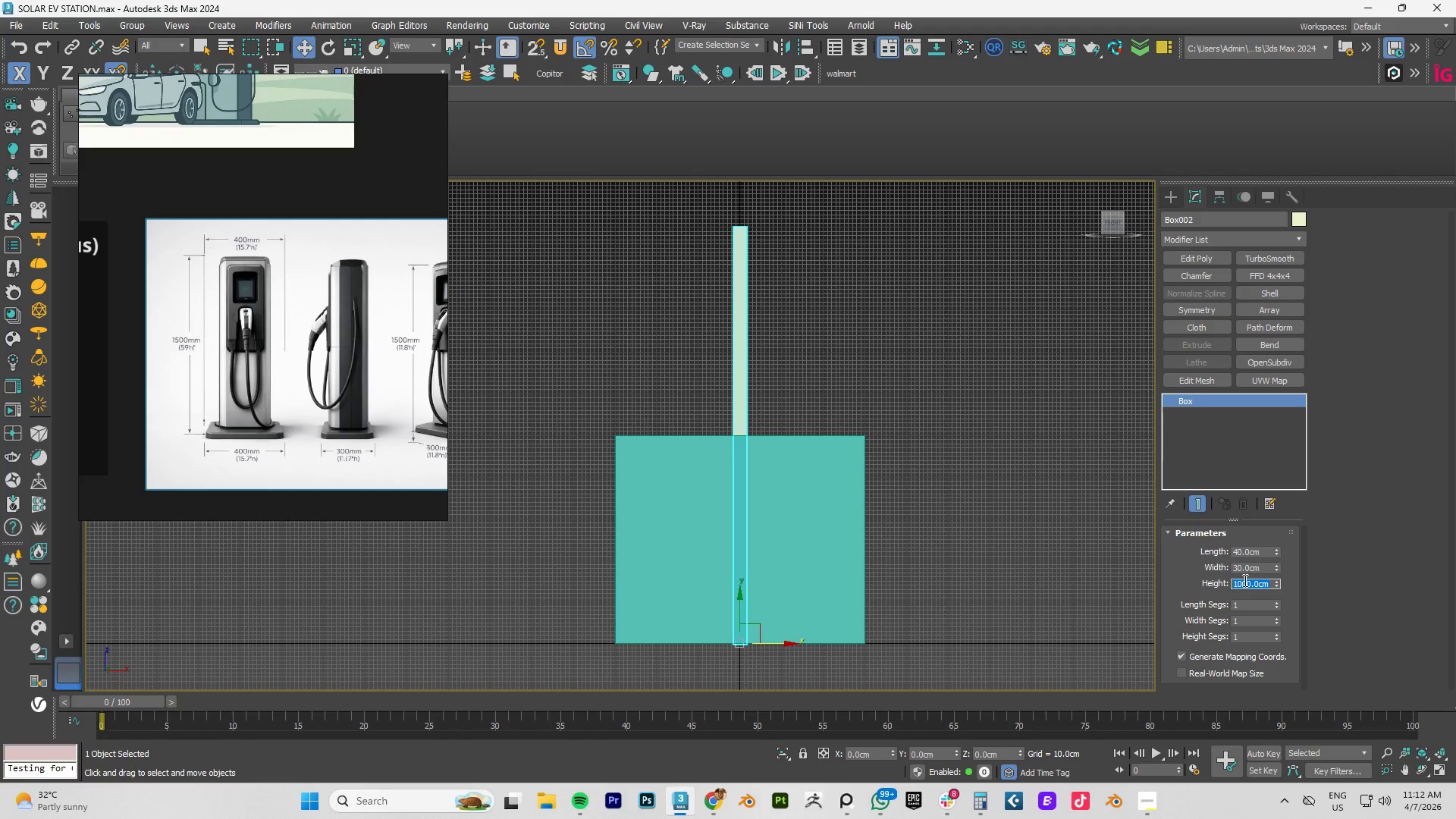 
key(Numpad1)
 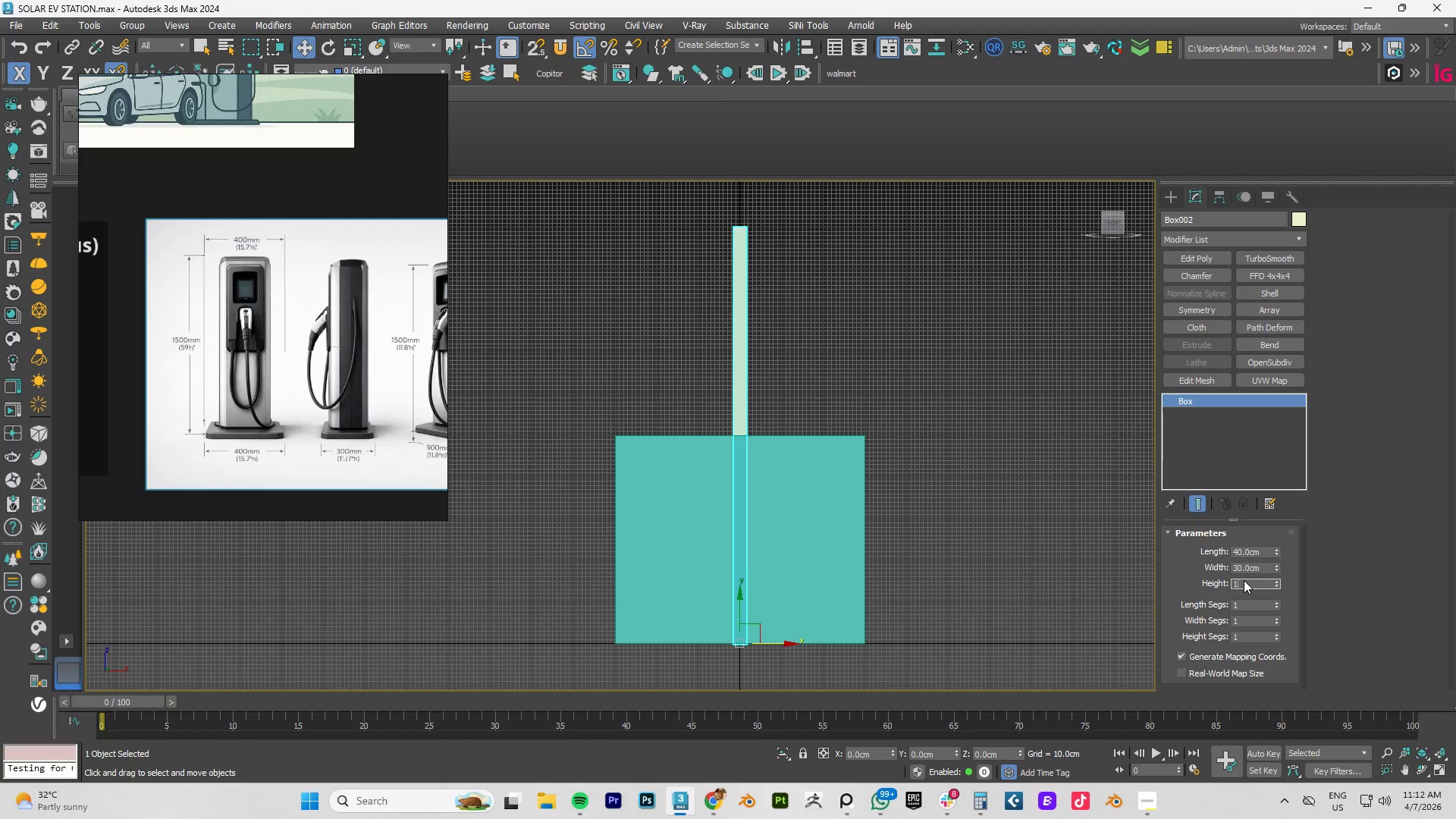 
key(Numpad5)
 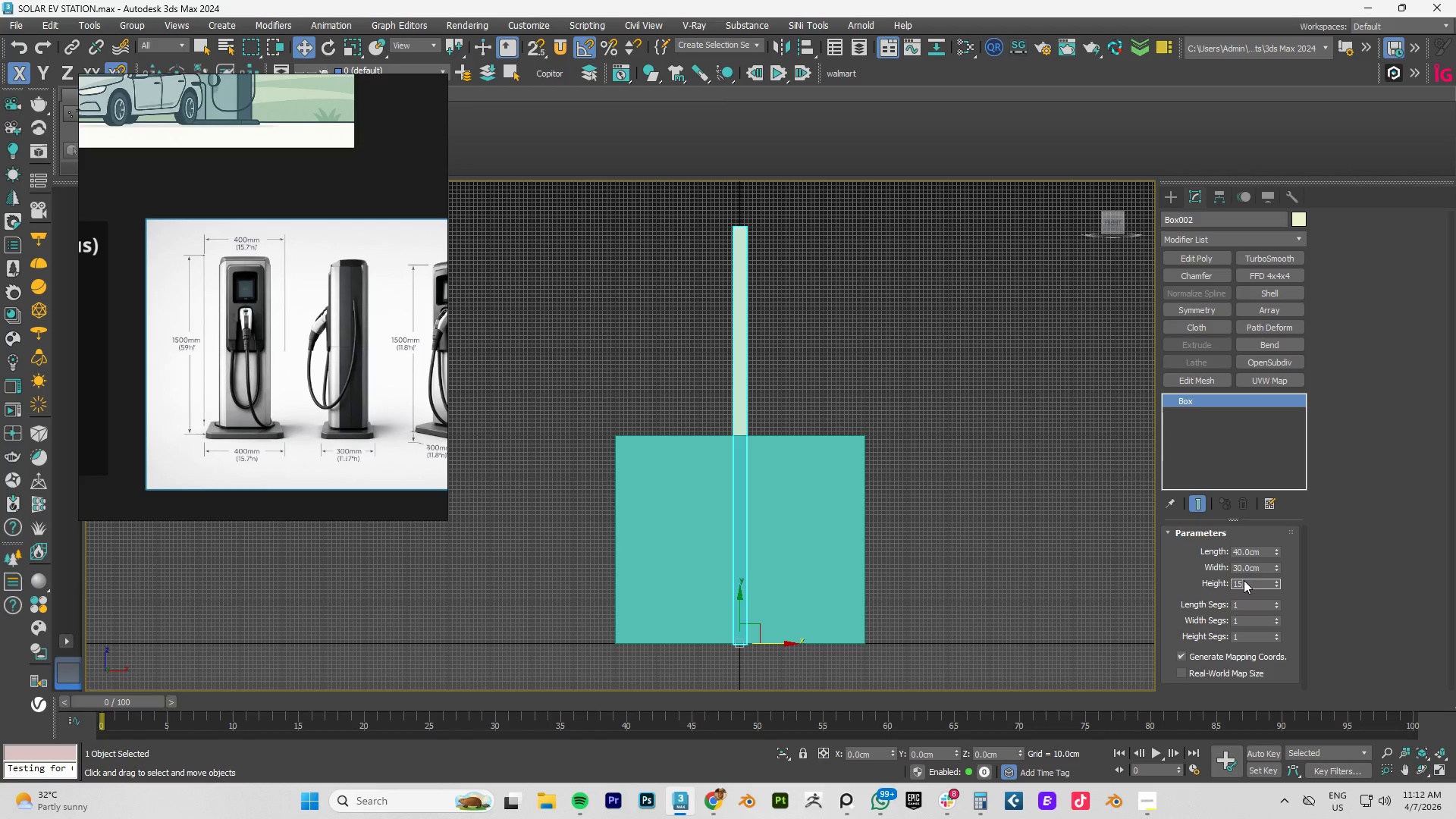 
key(Numpad0)
 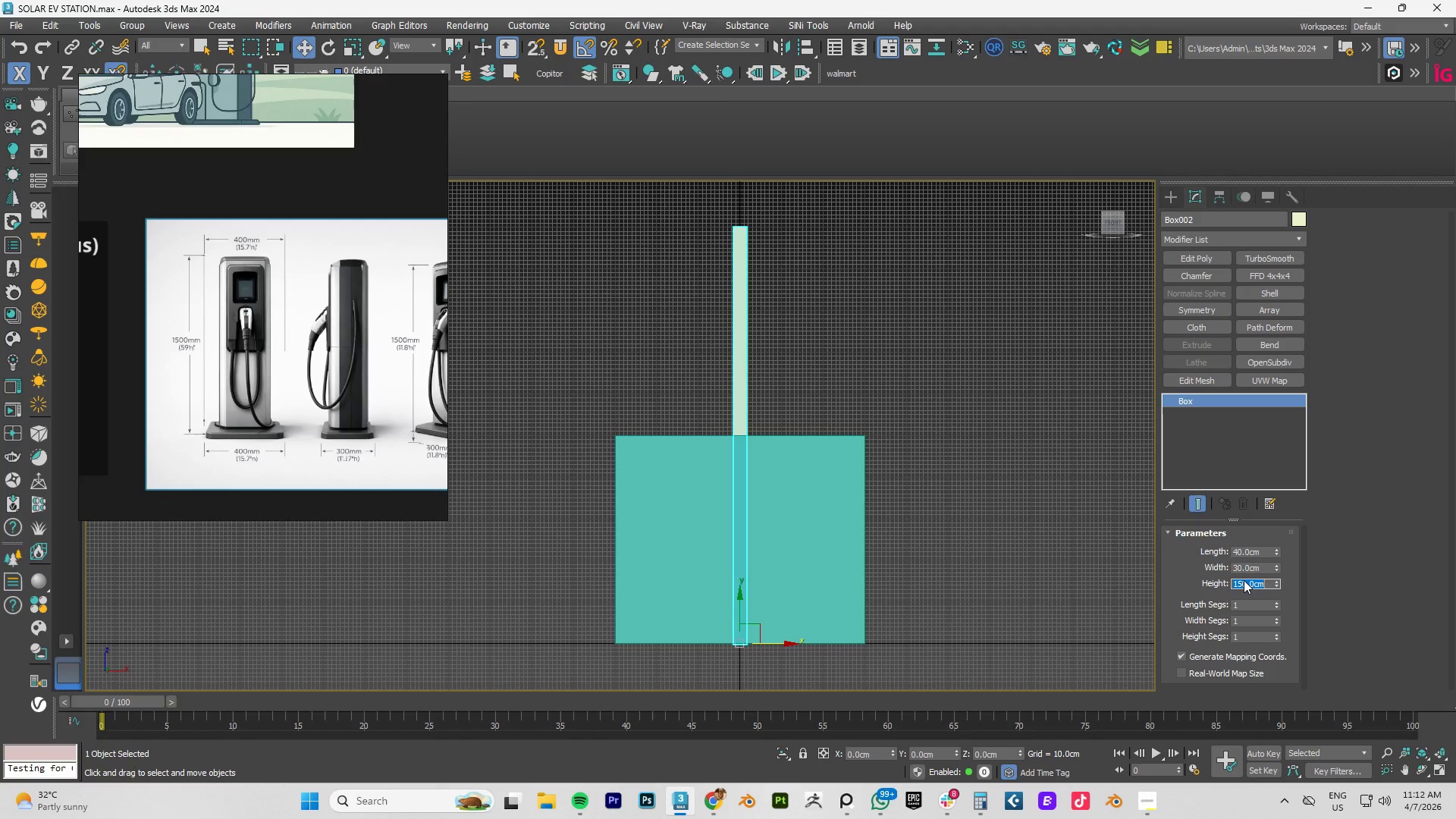 
key(NumpadEnter)
 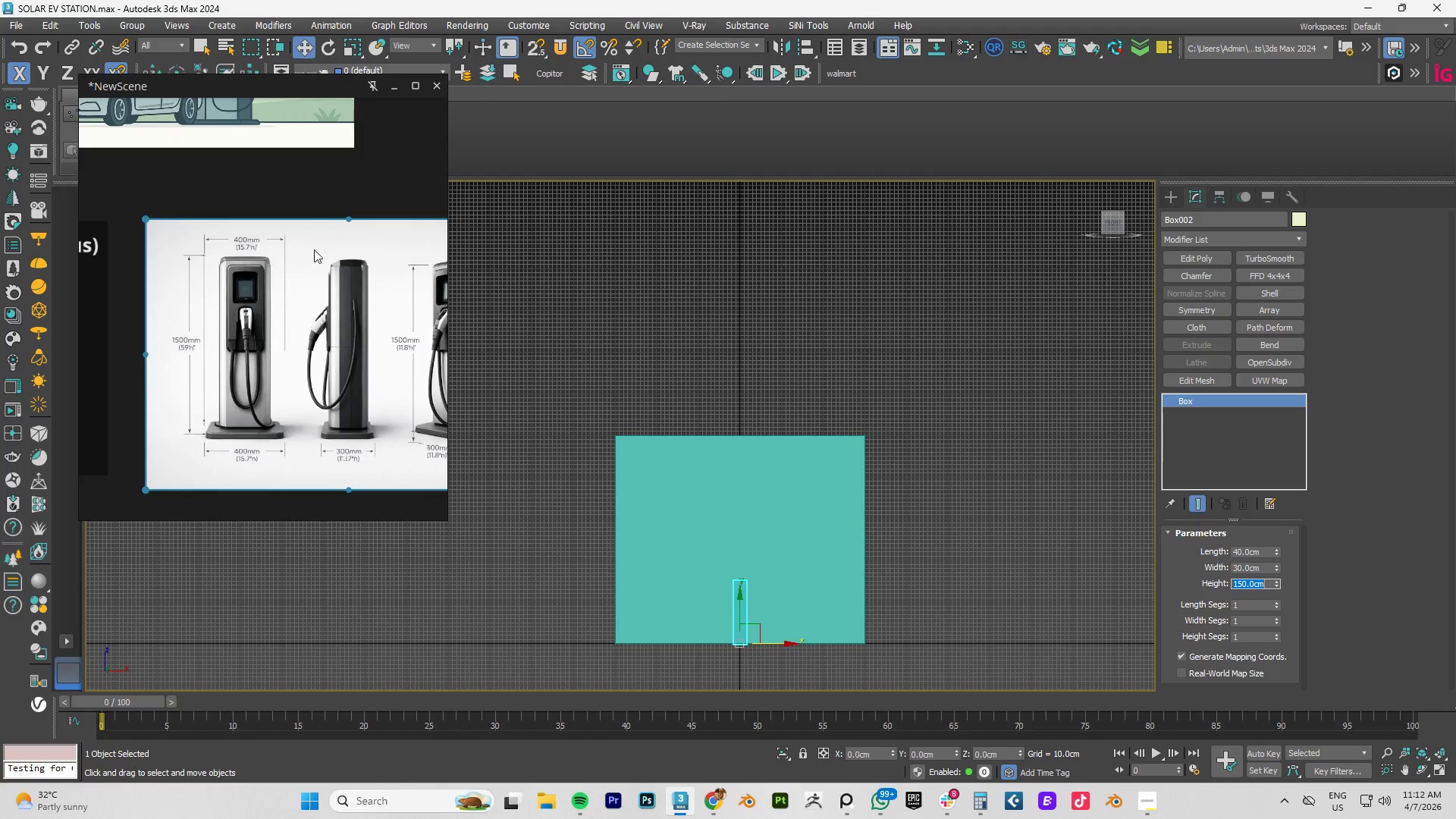 
wait(7.91)
 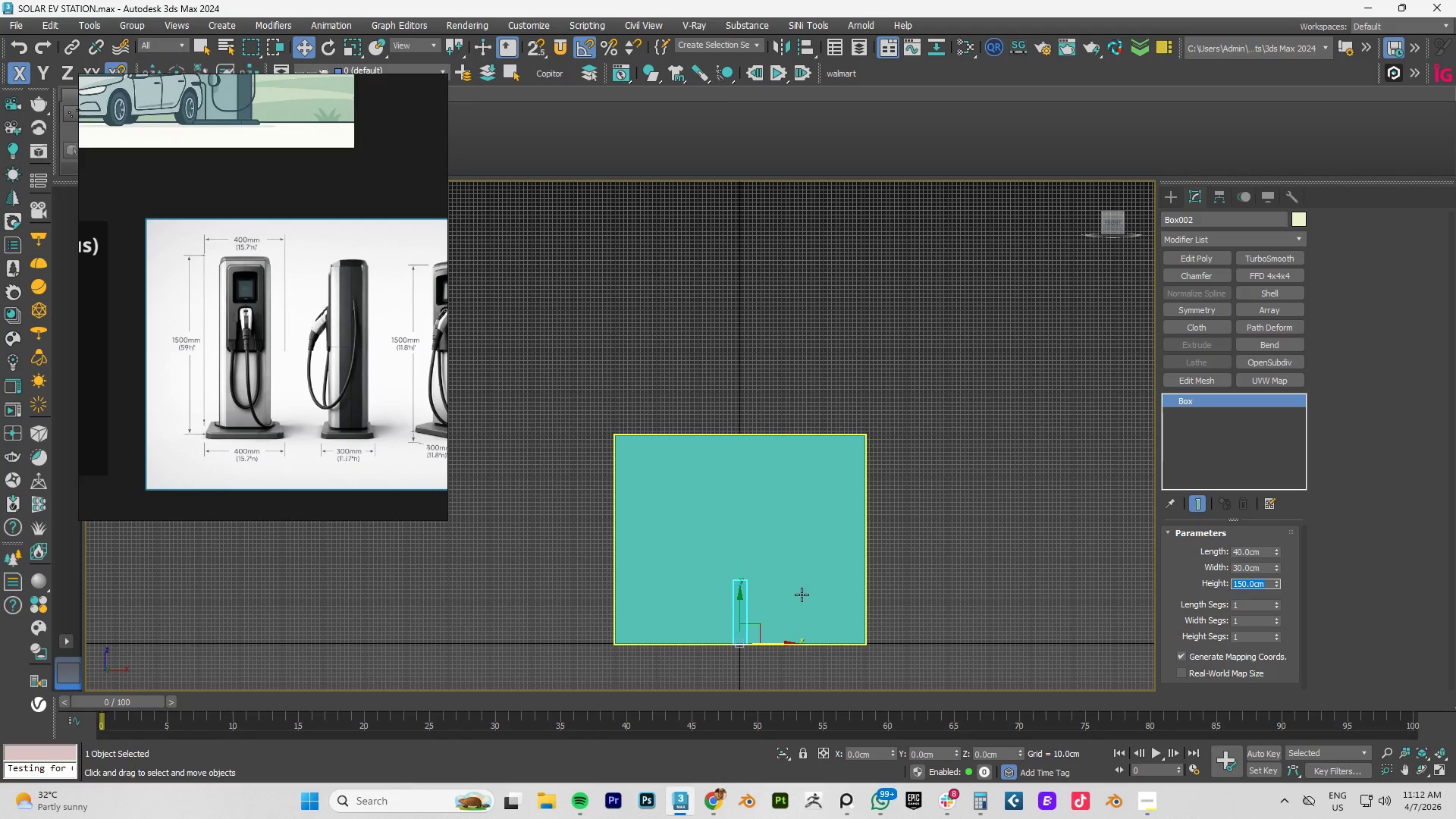 
hold_key(key=AltLeft, duration=1.12)
 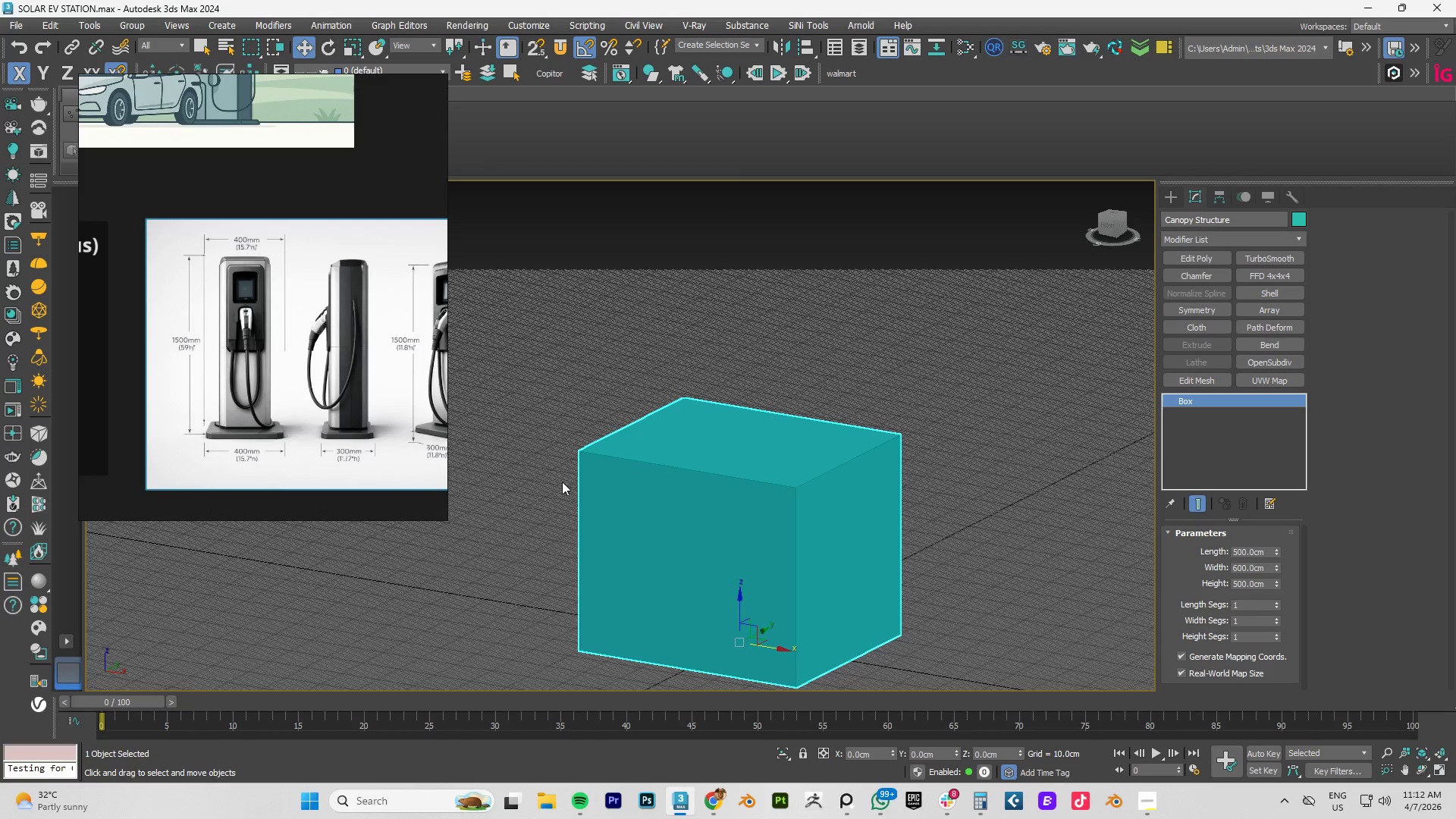 
hold_key(key=AltLeft, duration=3.83)
left_click([650, 552])
 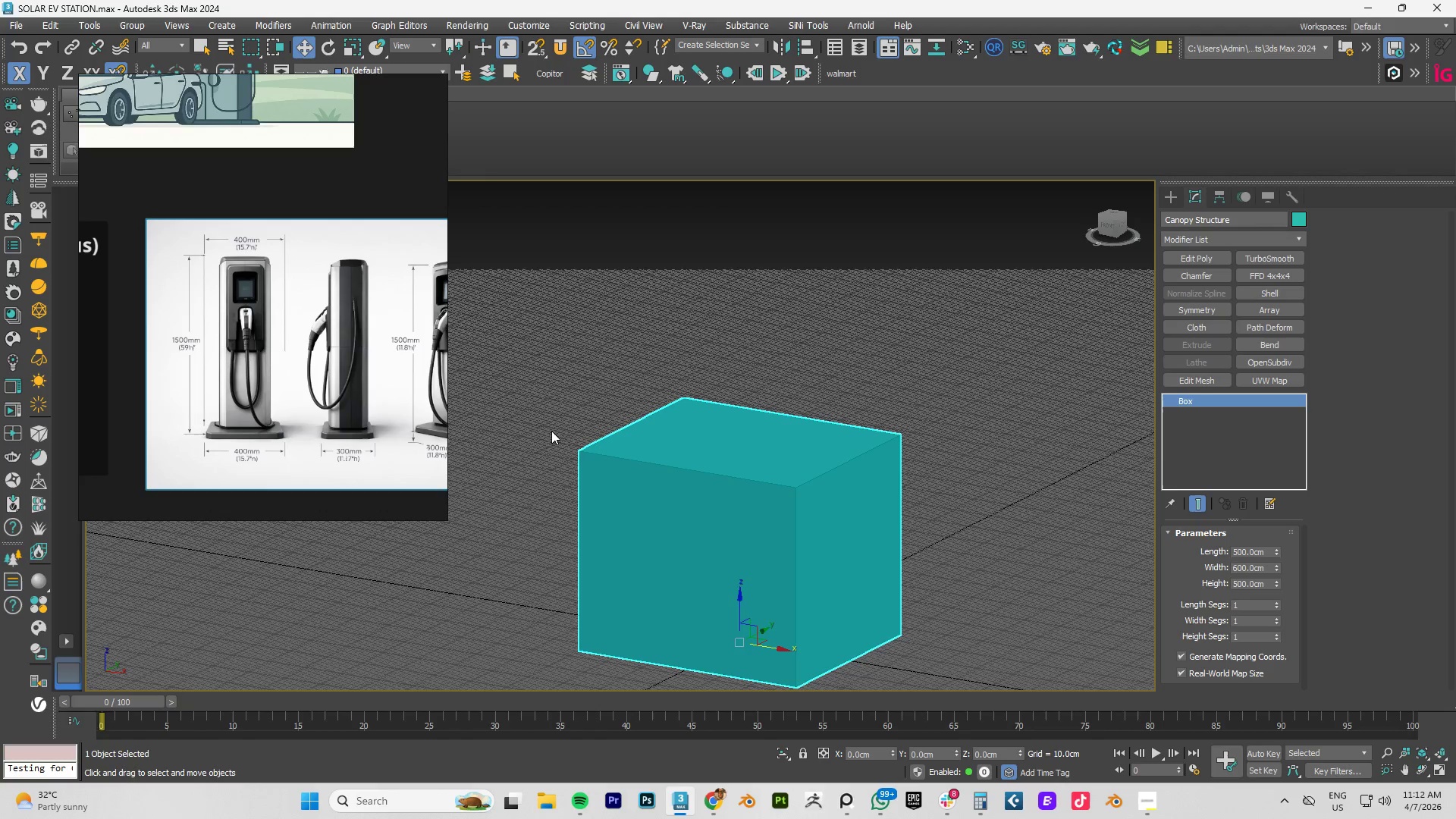 
left_click_drag(start_coordinate=[553, 431], to_coordinate=[642, 528])
 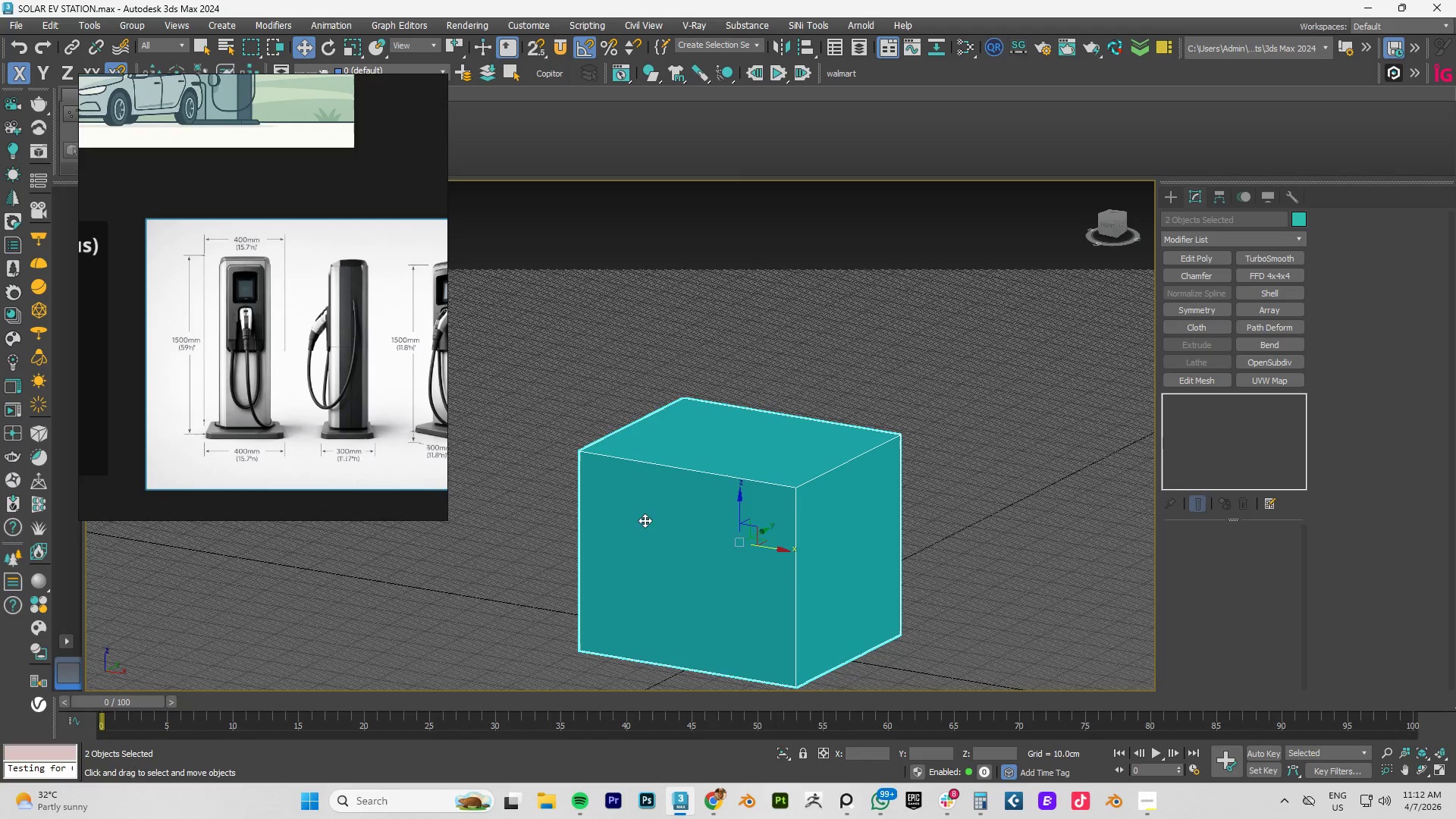 
right_click([645, 519])
 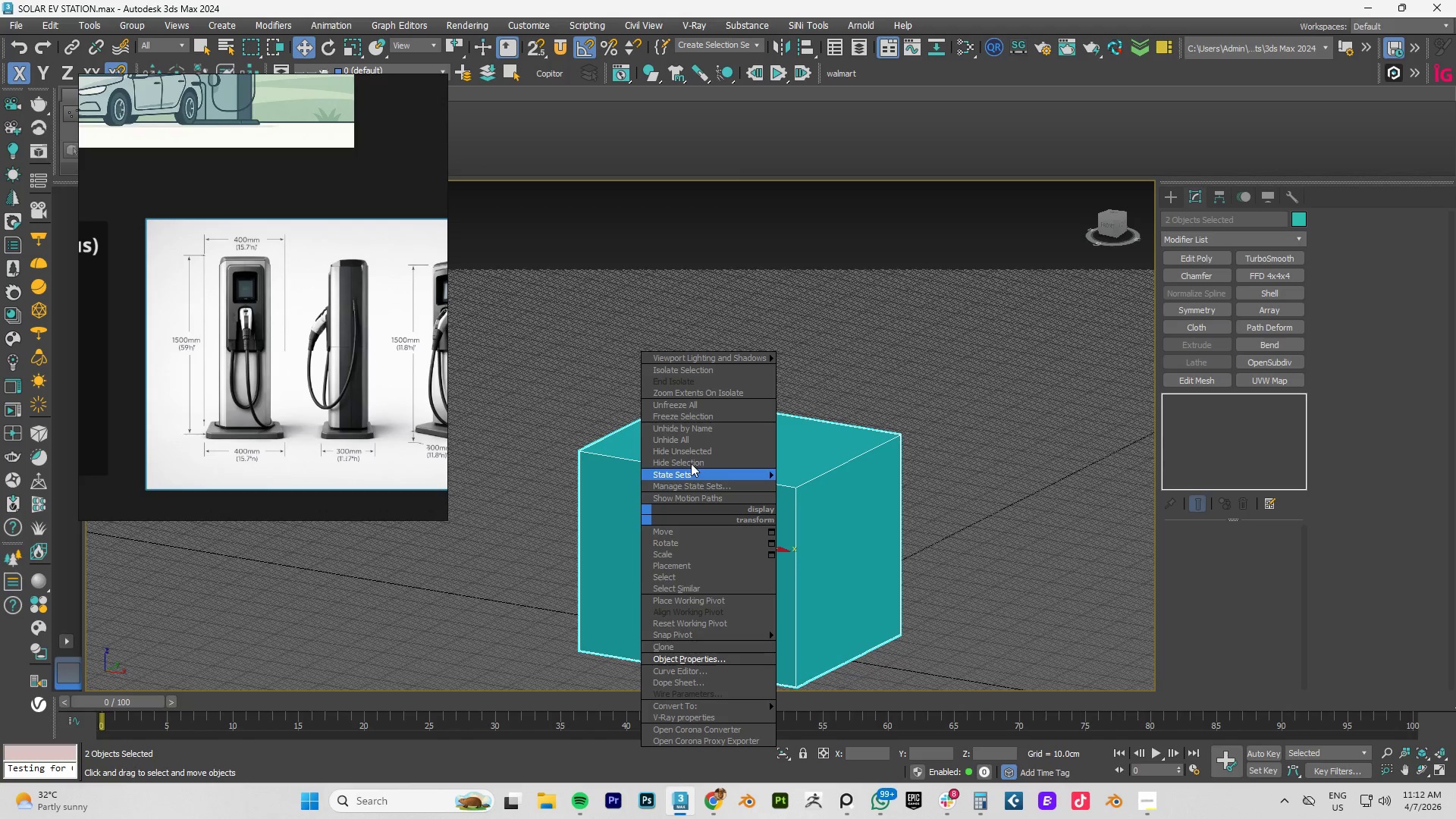 
left_click([691, 463])
 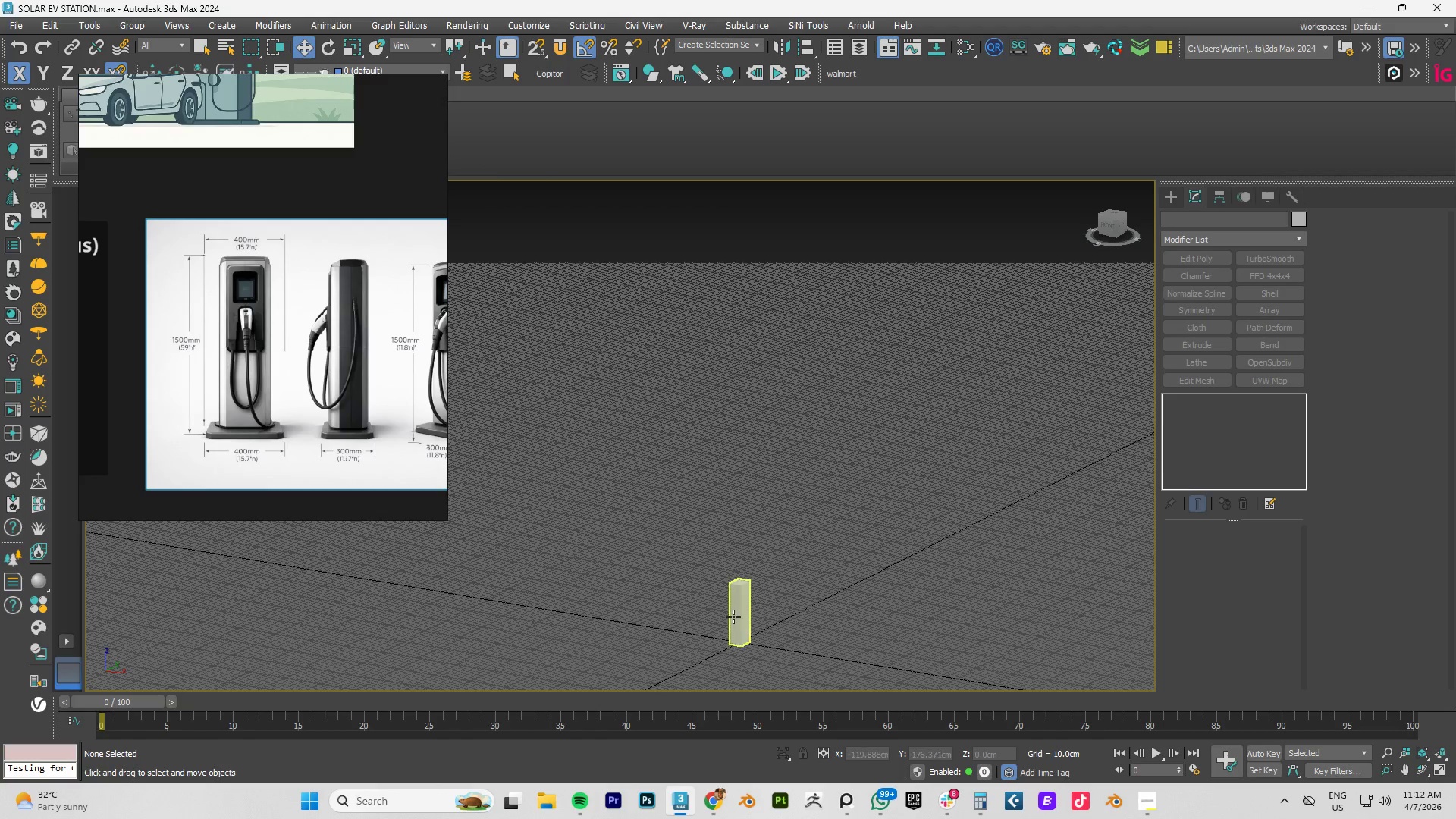 
hold_key(key=AltLeft, duration=0.58)
 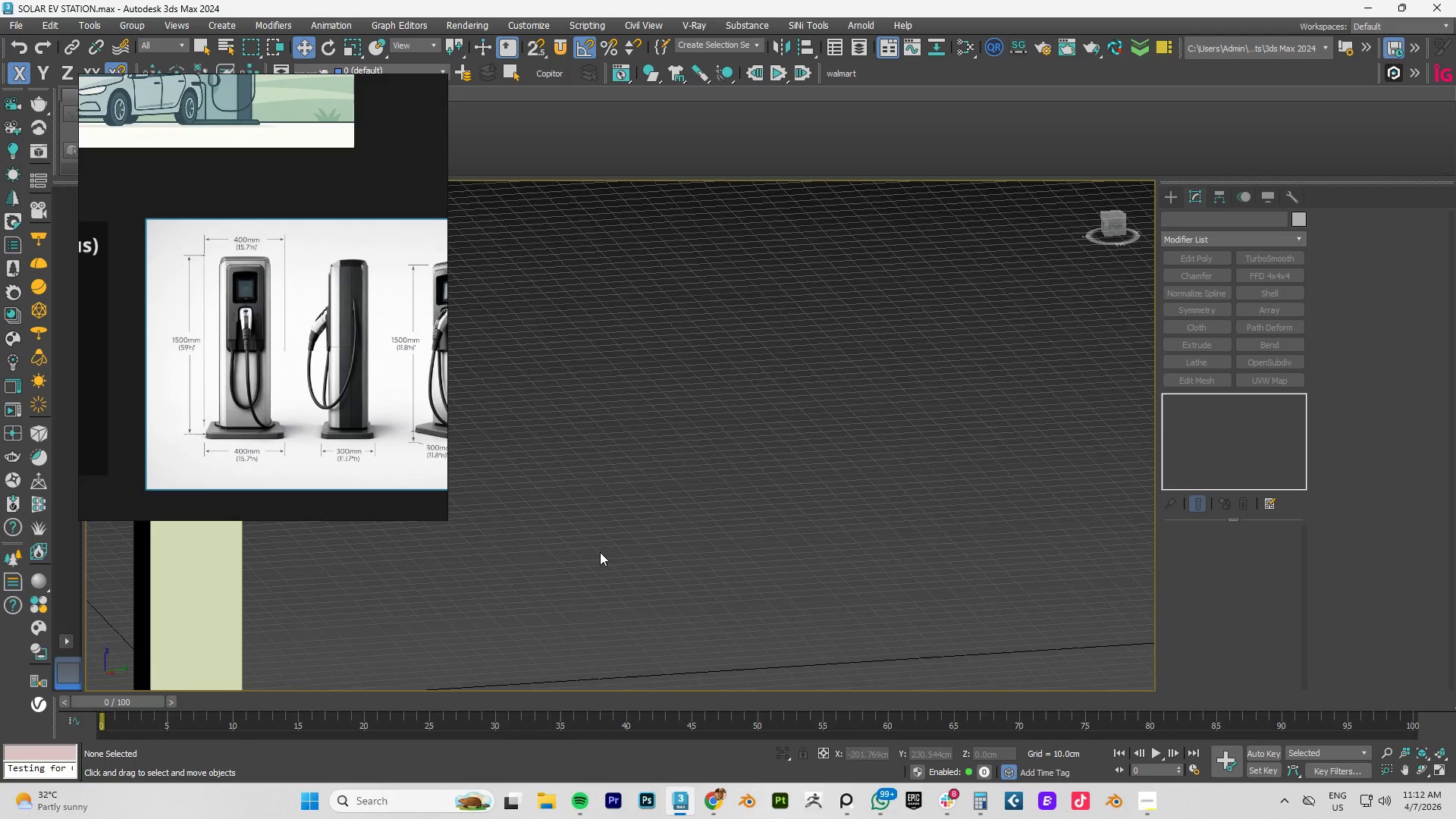 
scroll: coordinate [762, 579], scroll_direction: up, amount: 5.0
 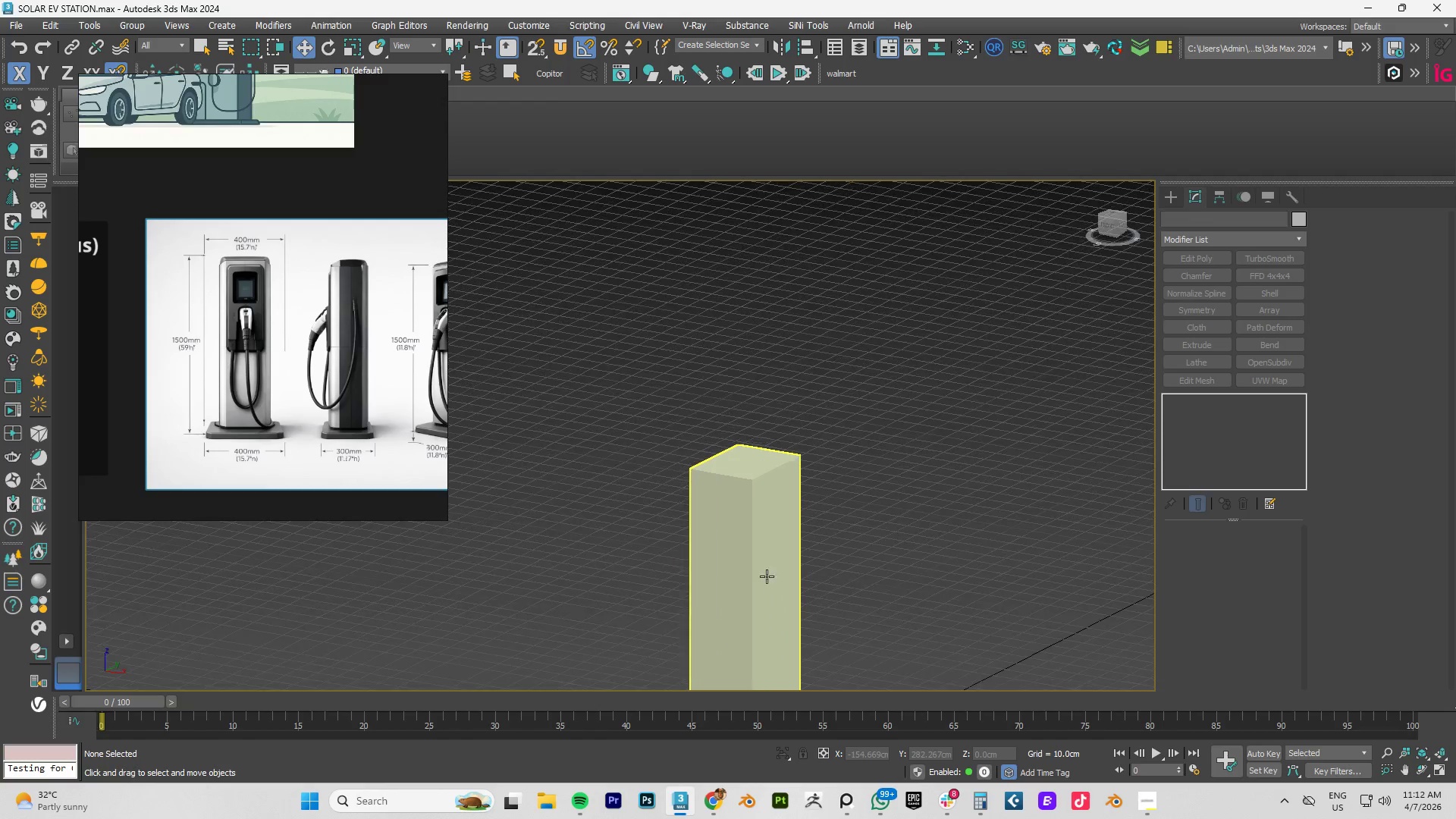 
scroll: coordinate [639, 552], scroll_direction: down, amount: 3.0
 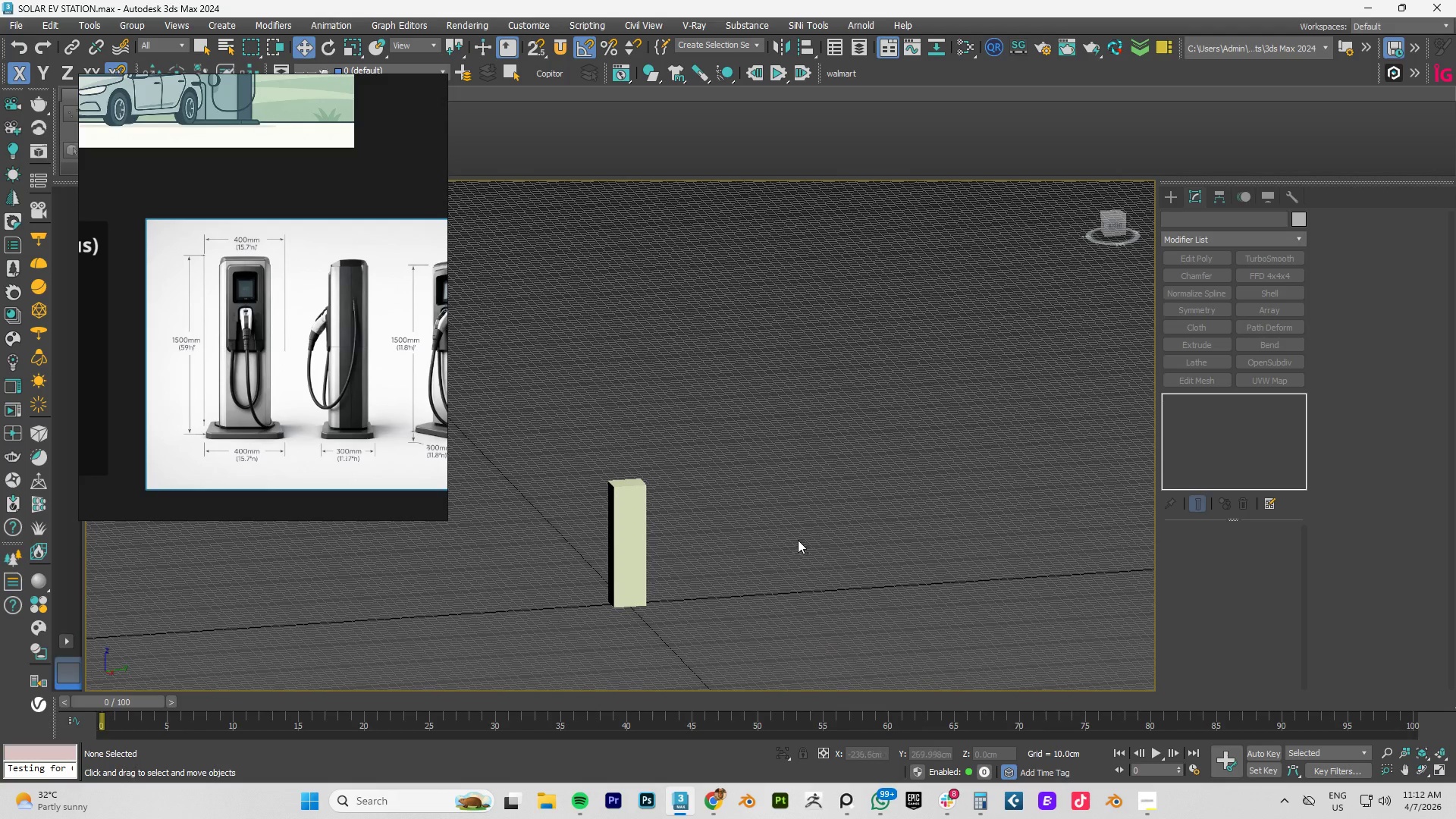 
type(fz)
 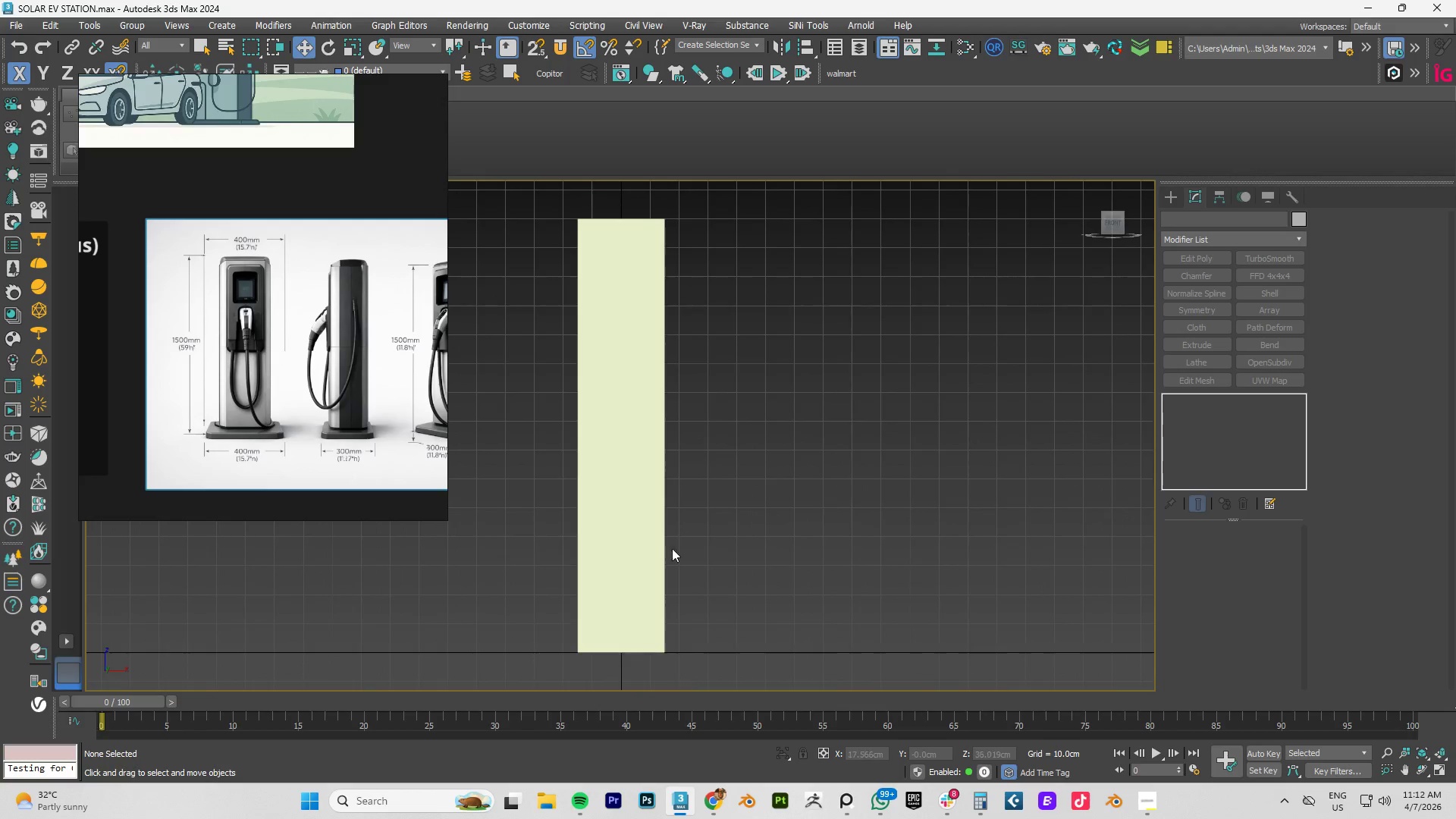 
scroll: coordinate [647, 532], scroll_direction: down, amount: 3.0
 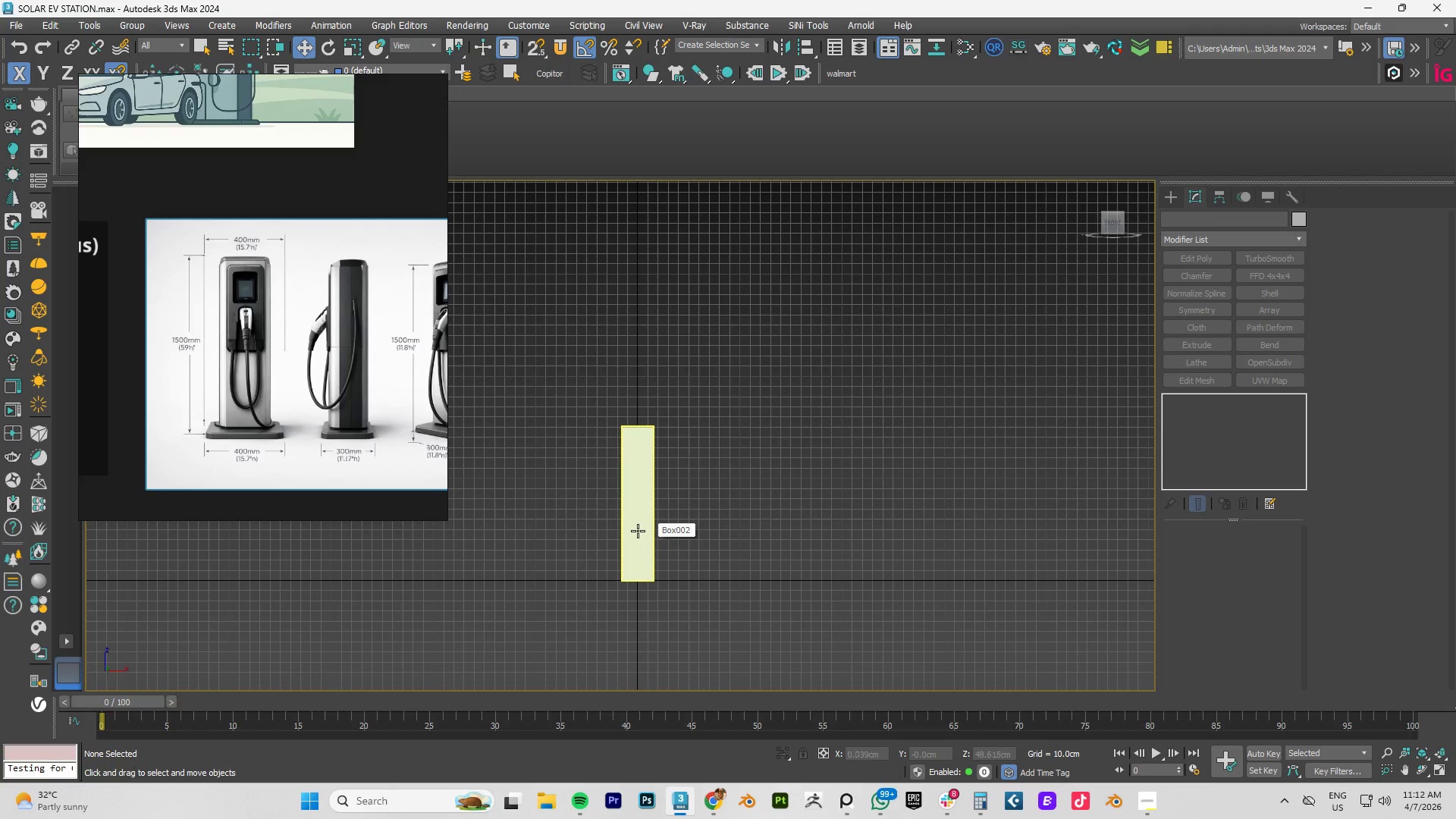 
left_click([639, 530])
 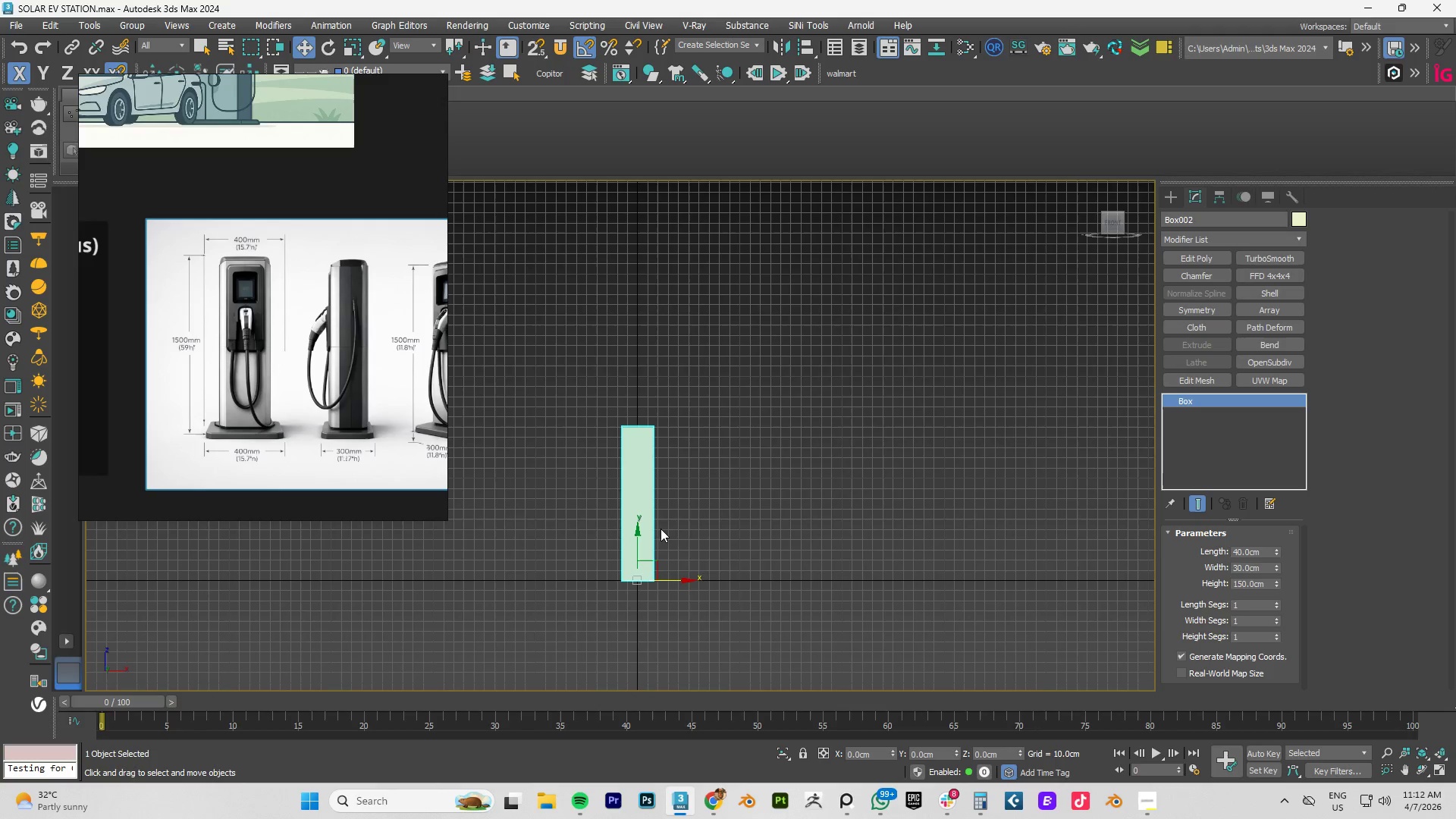 
hold_key(key=AltLeft, duration=1.5)
 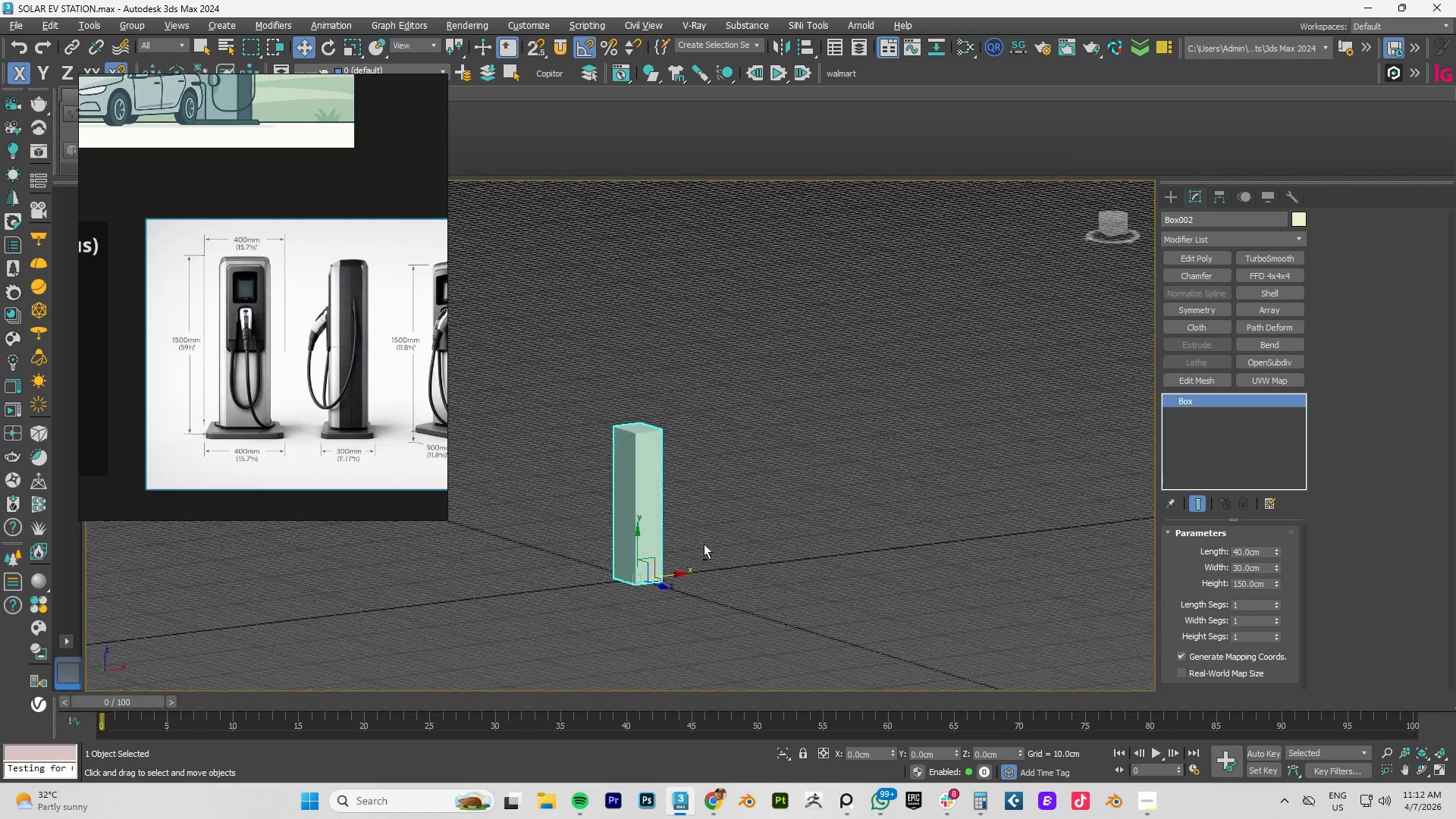 
hold_key(key=AltLeft, duration=1.38)
 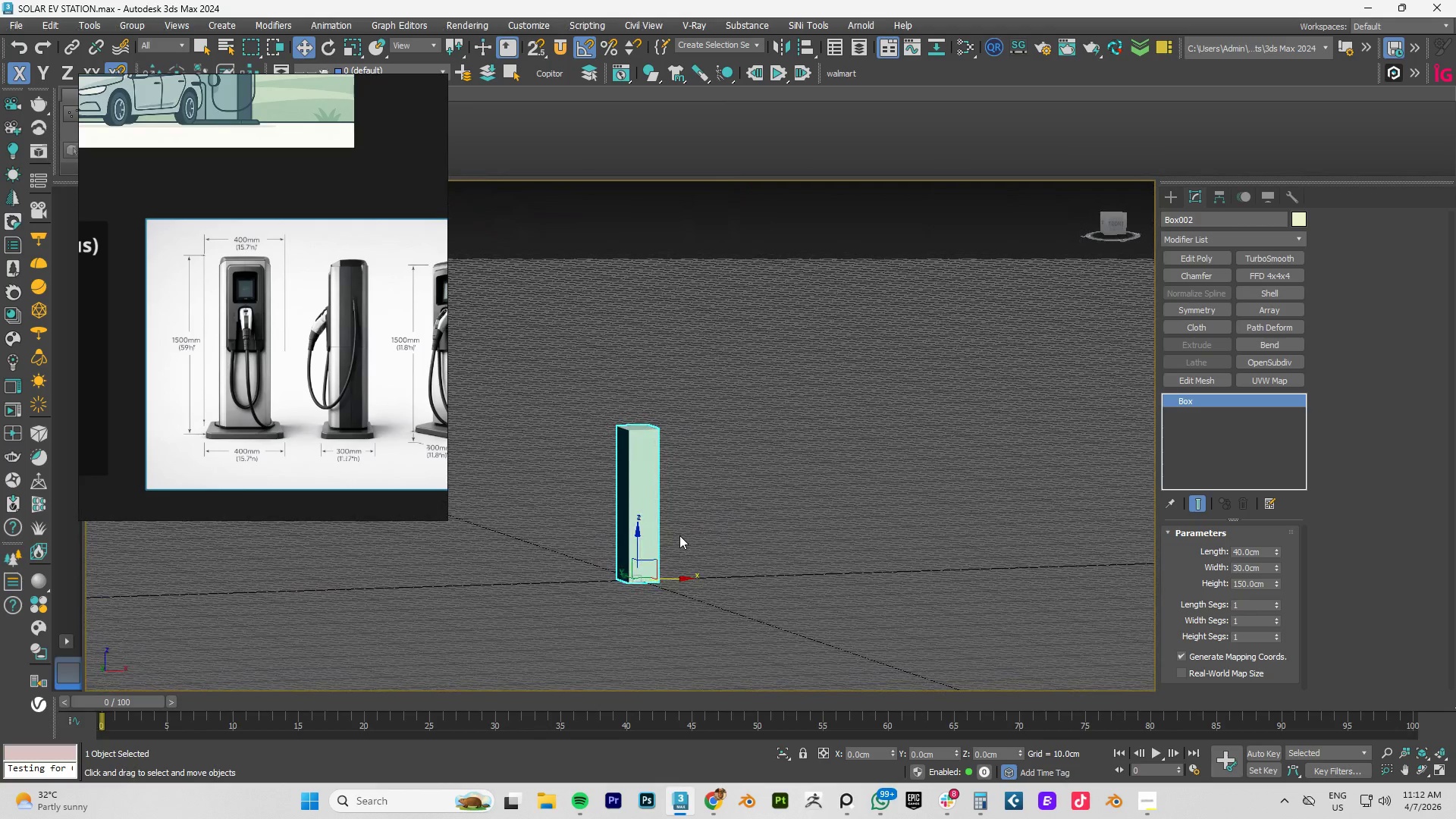 
type(fz)
 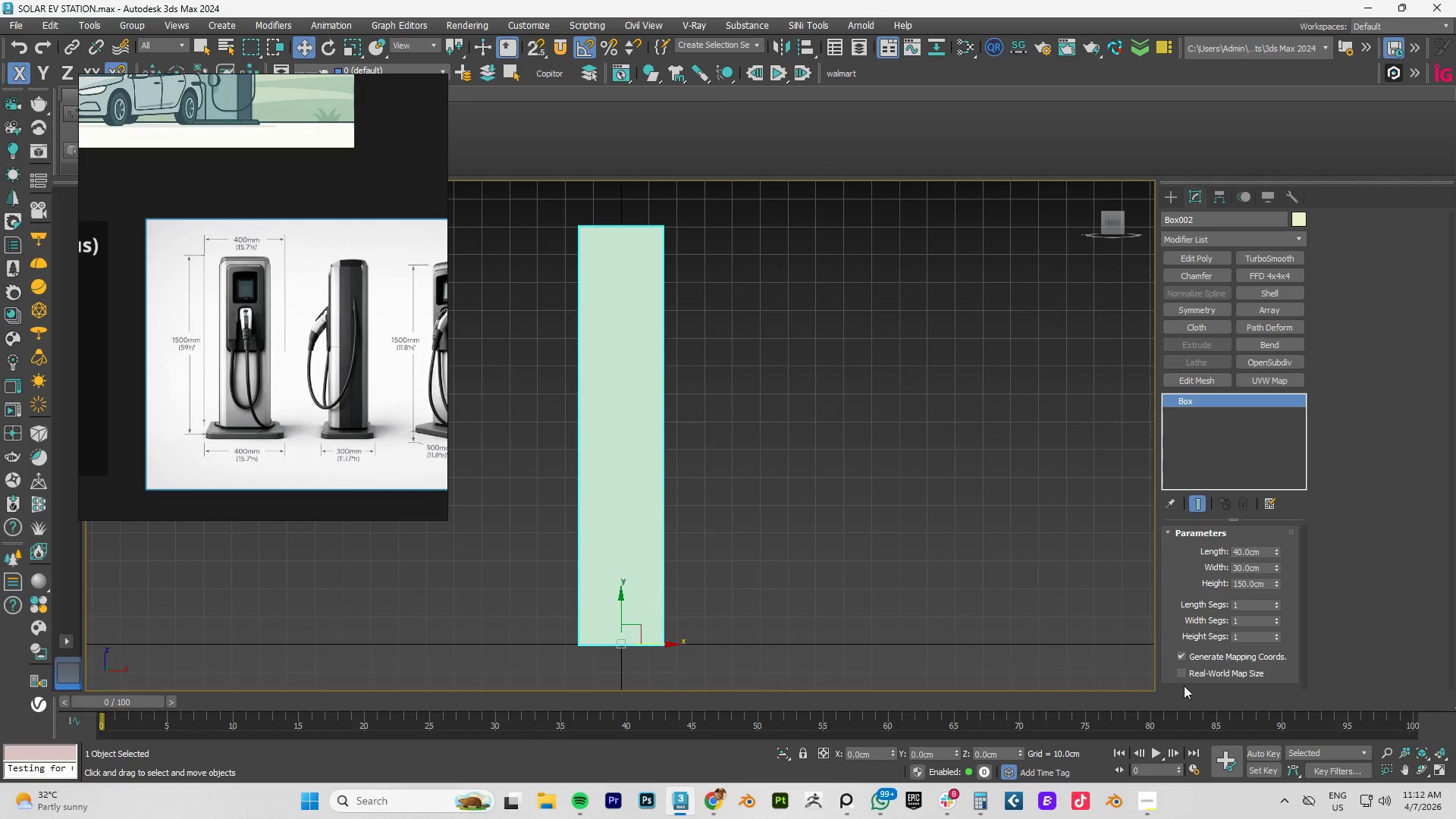 
left_click([1209, 673])
 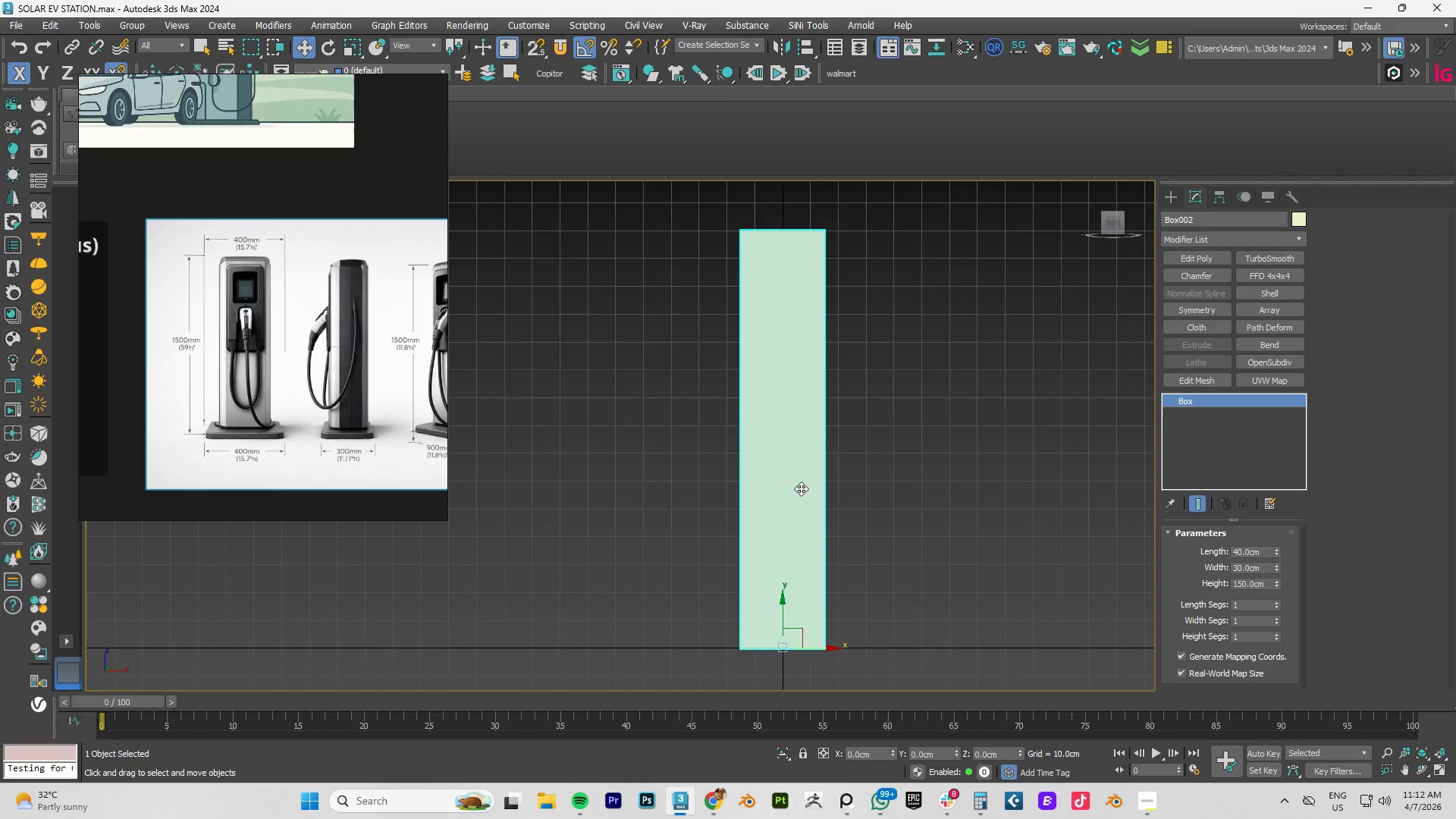 
left_click([1146, 813])